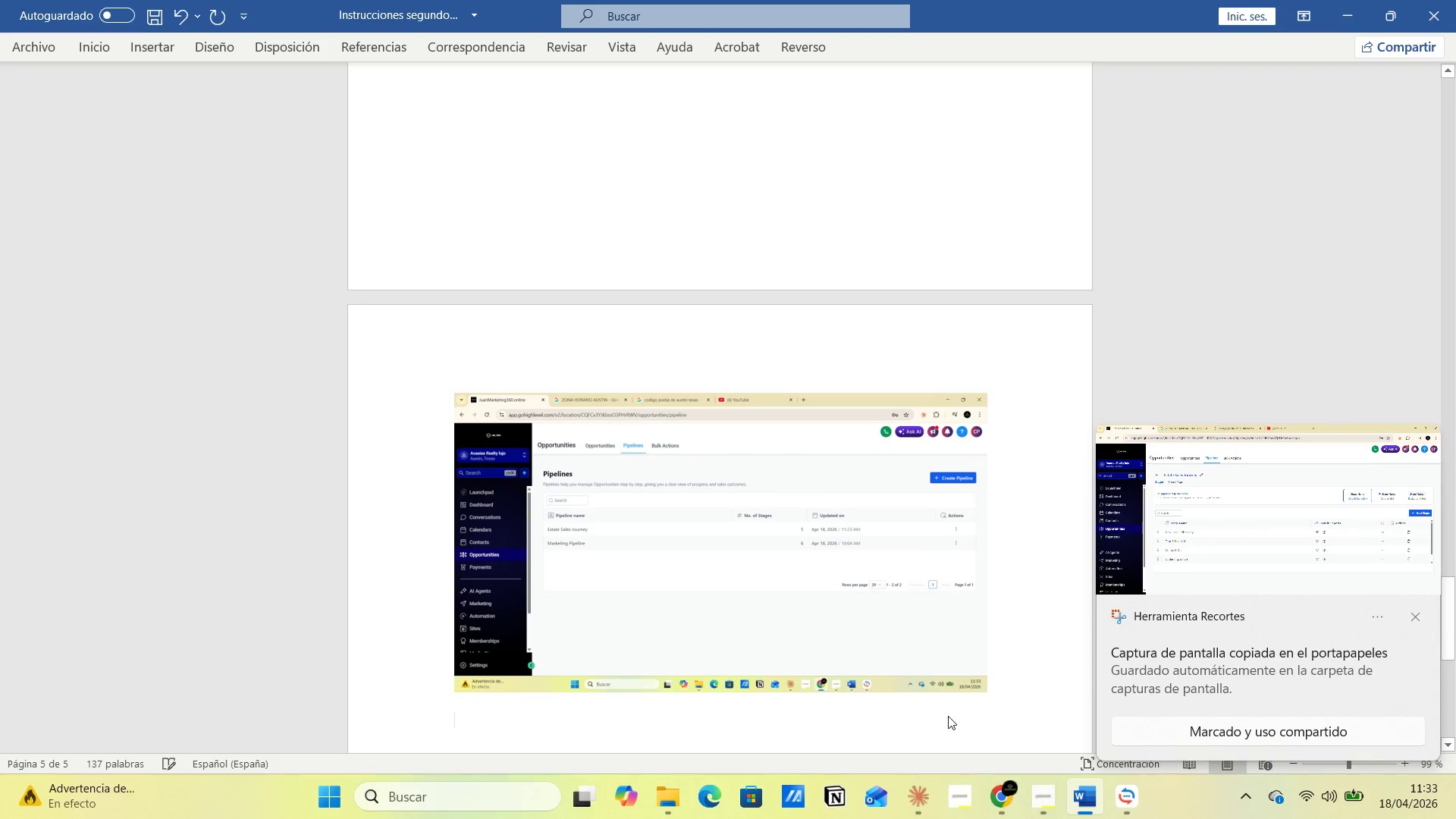 
key(Control+V)
 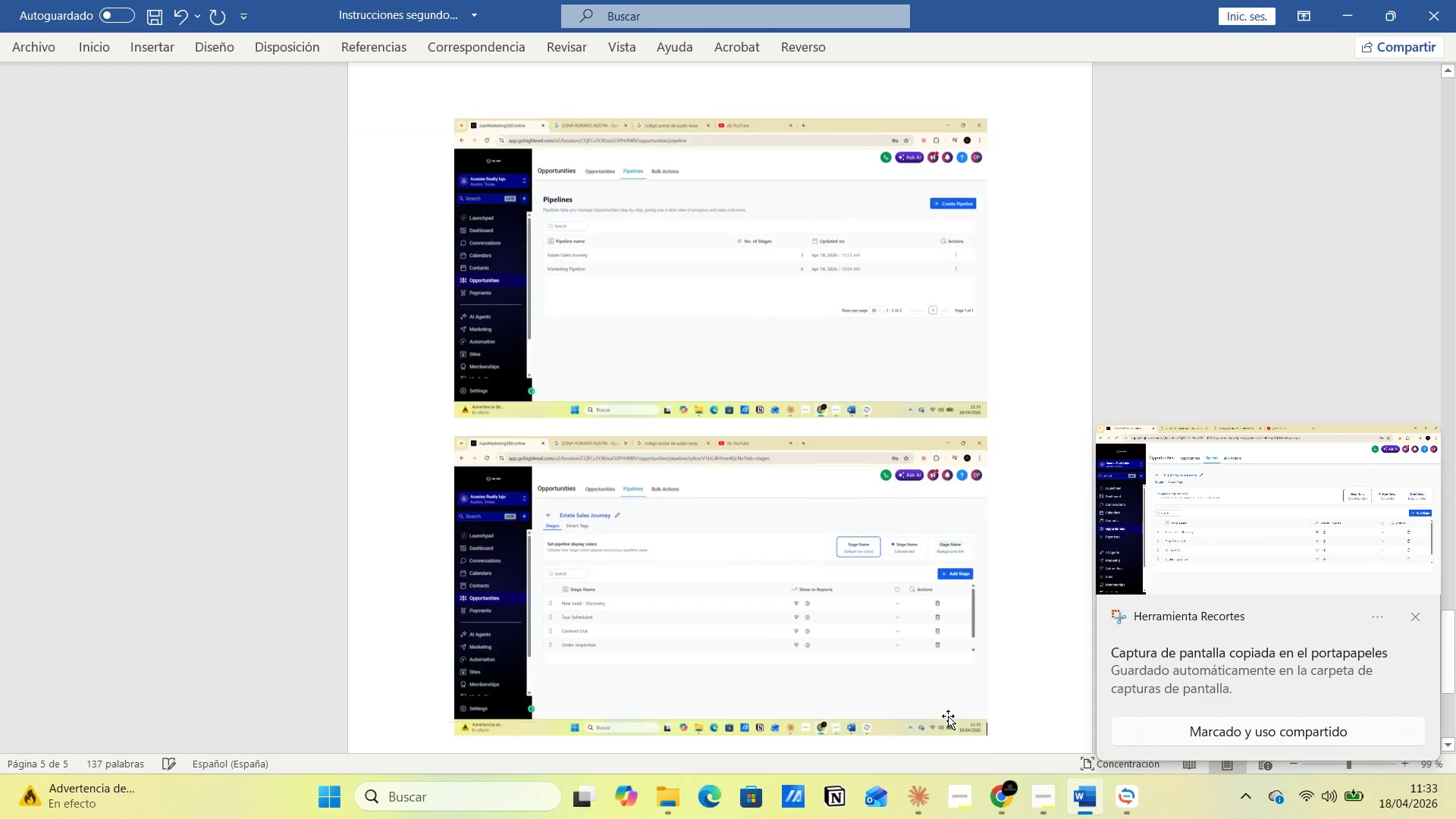 
key(Alt+AltLeft)
 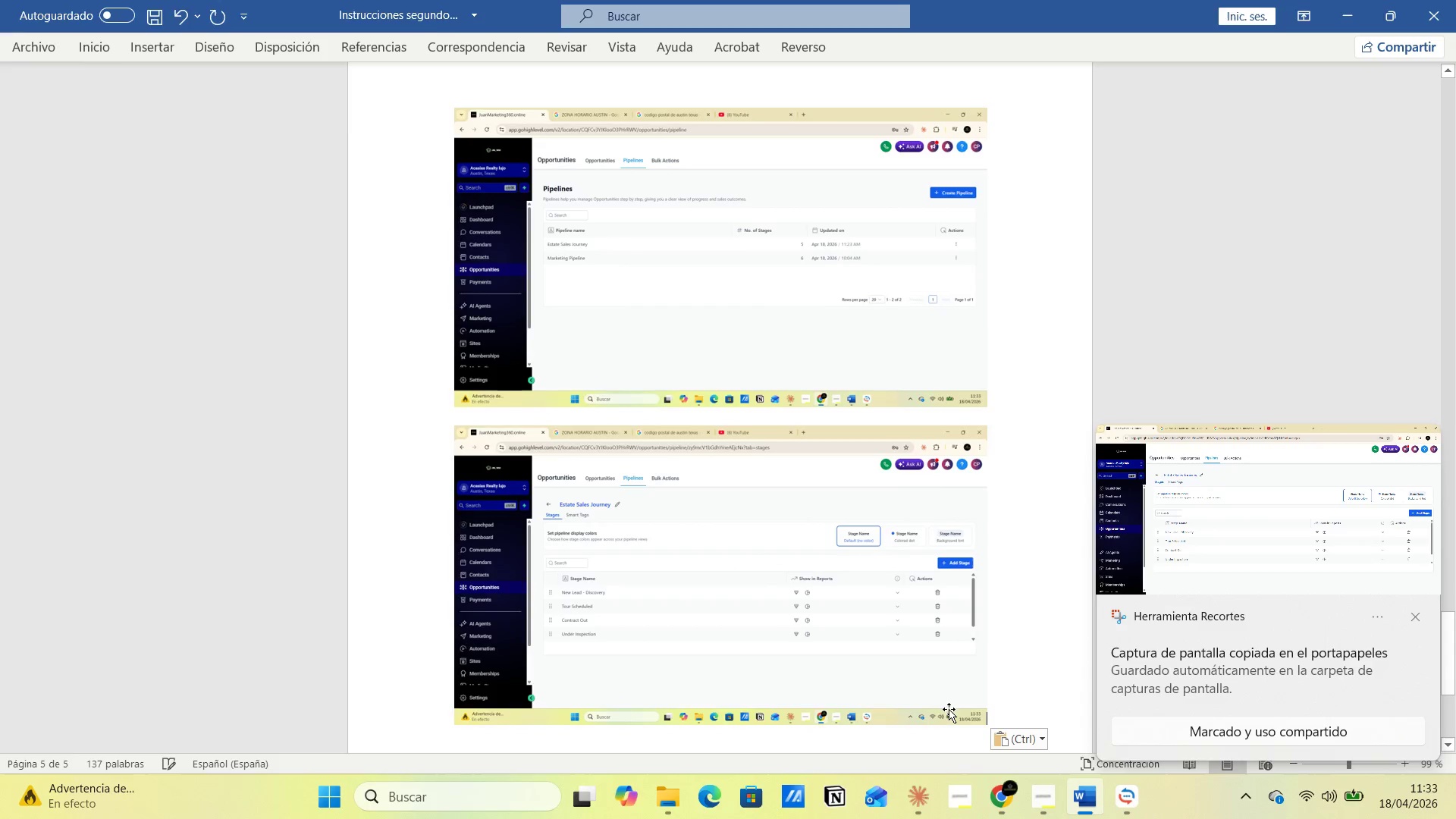 
key(Alt+Tab)
 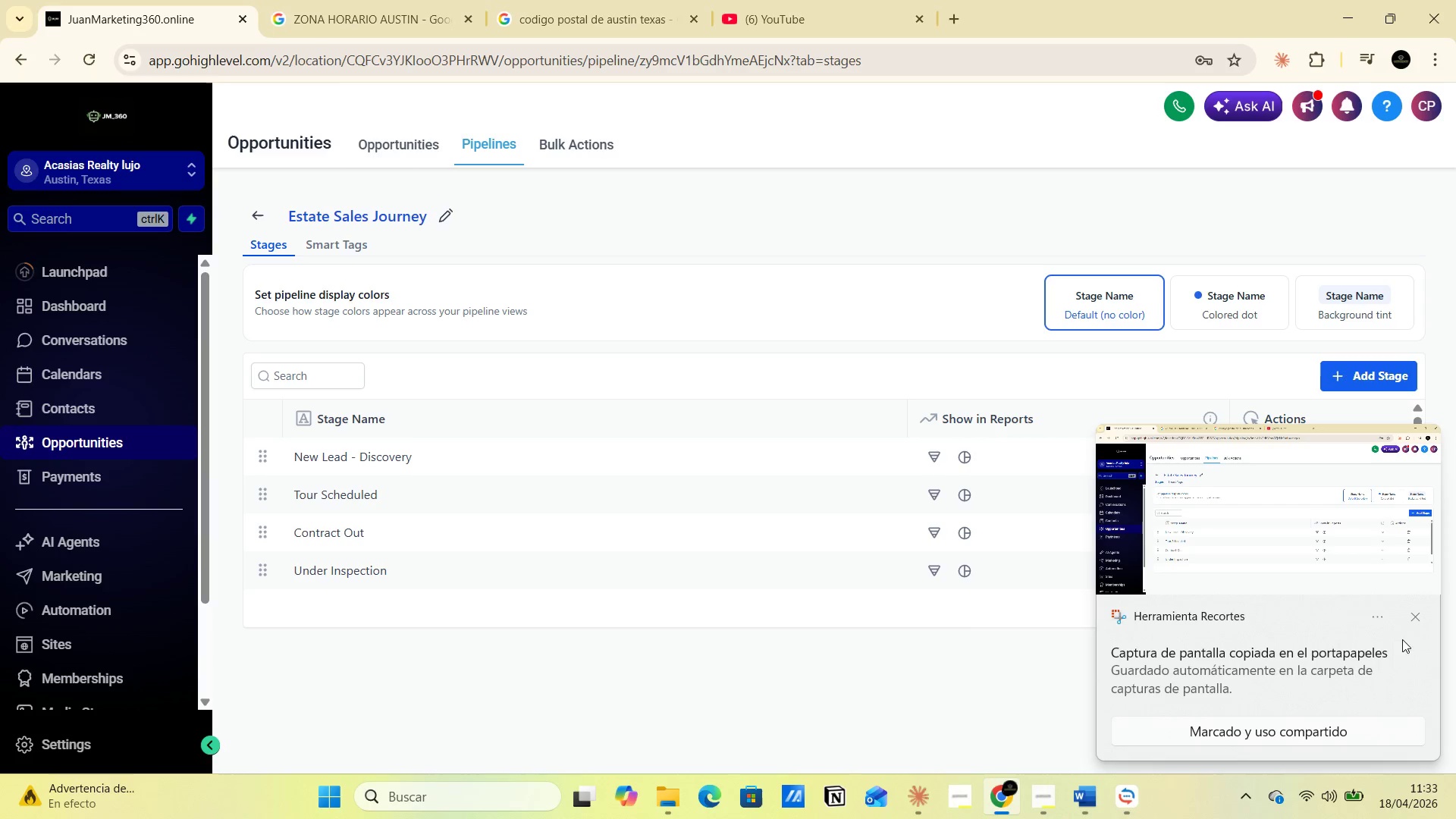 
left_click([1418, 620])
 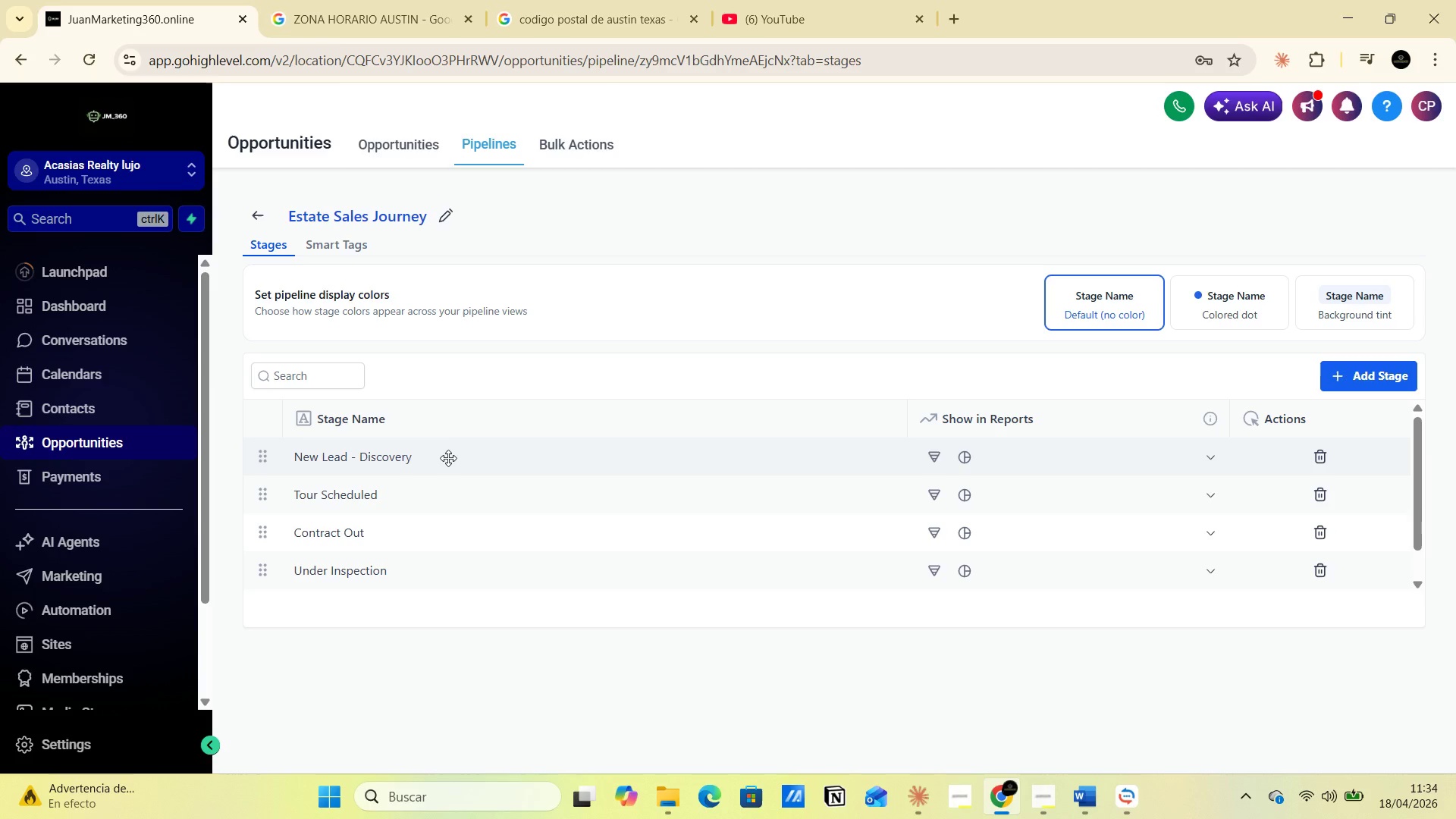 
wait(27.97)
 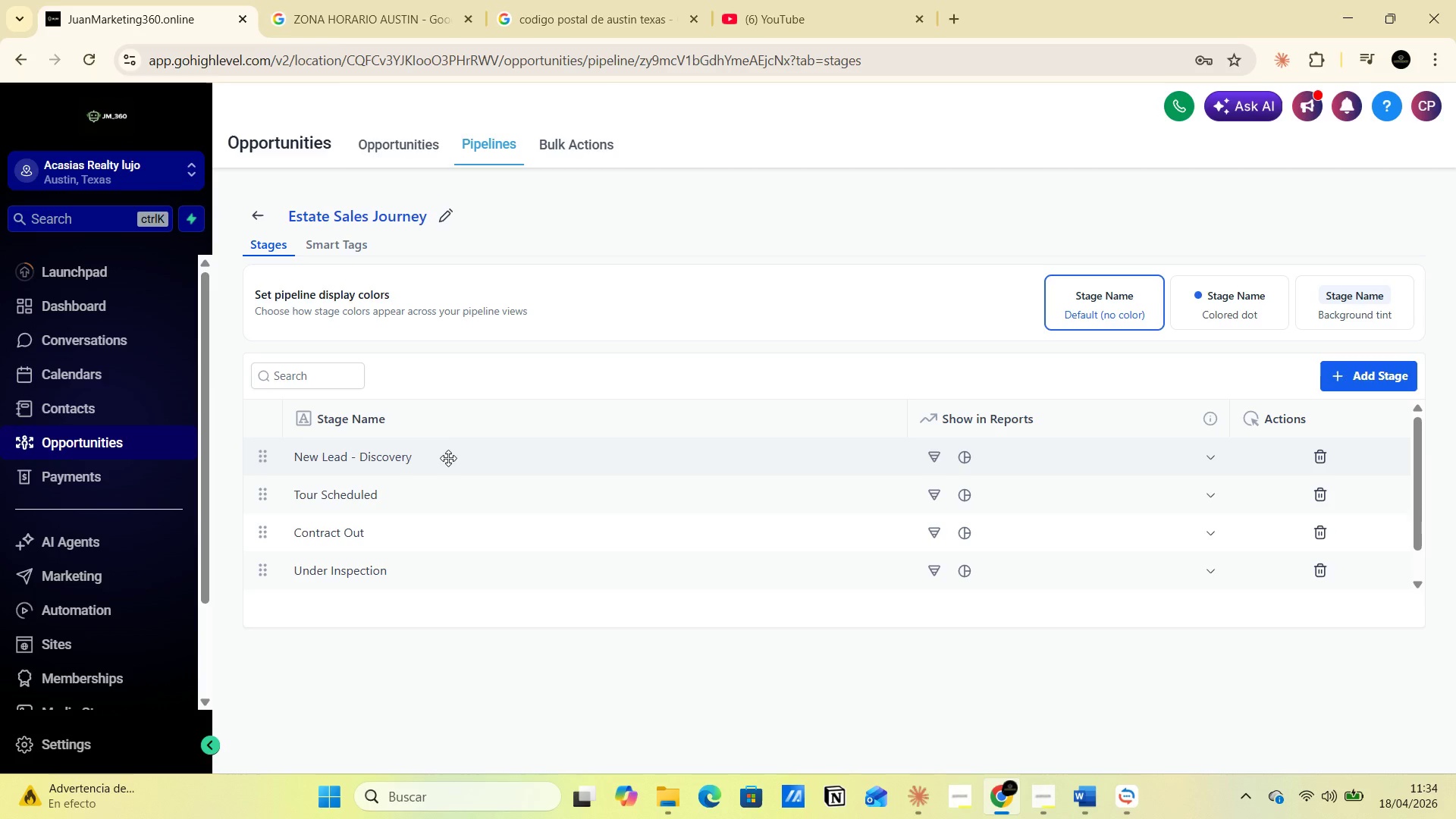 
left_click_drag(start_coordinate=[1413, 503], to_coordinate=[1419, 536])
 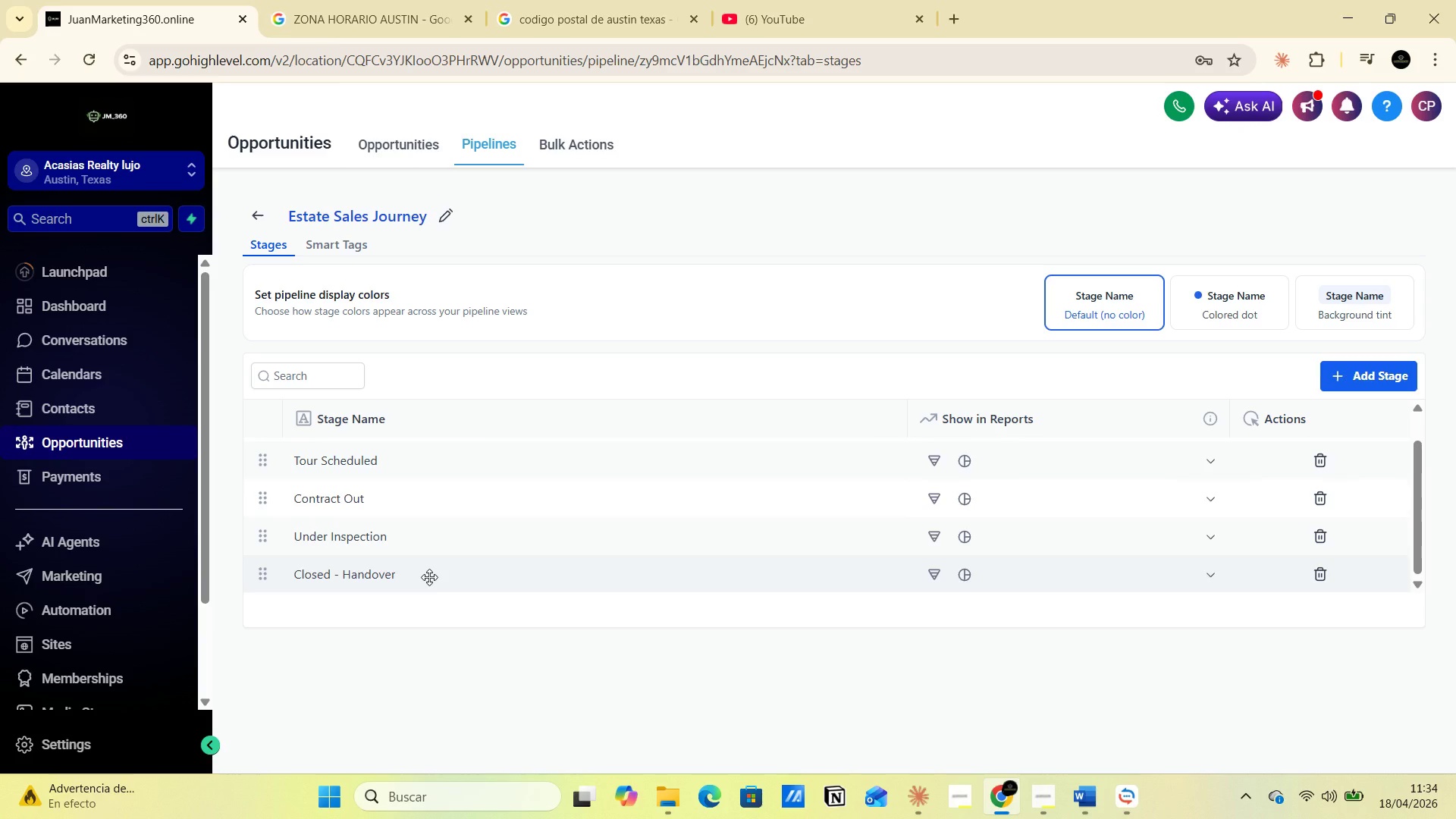 
wait(12.84)
 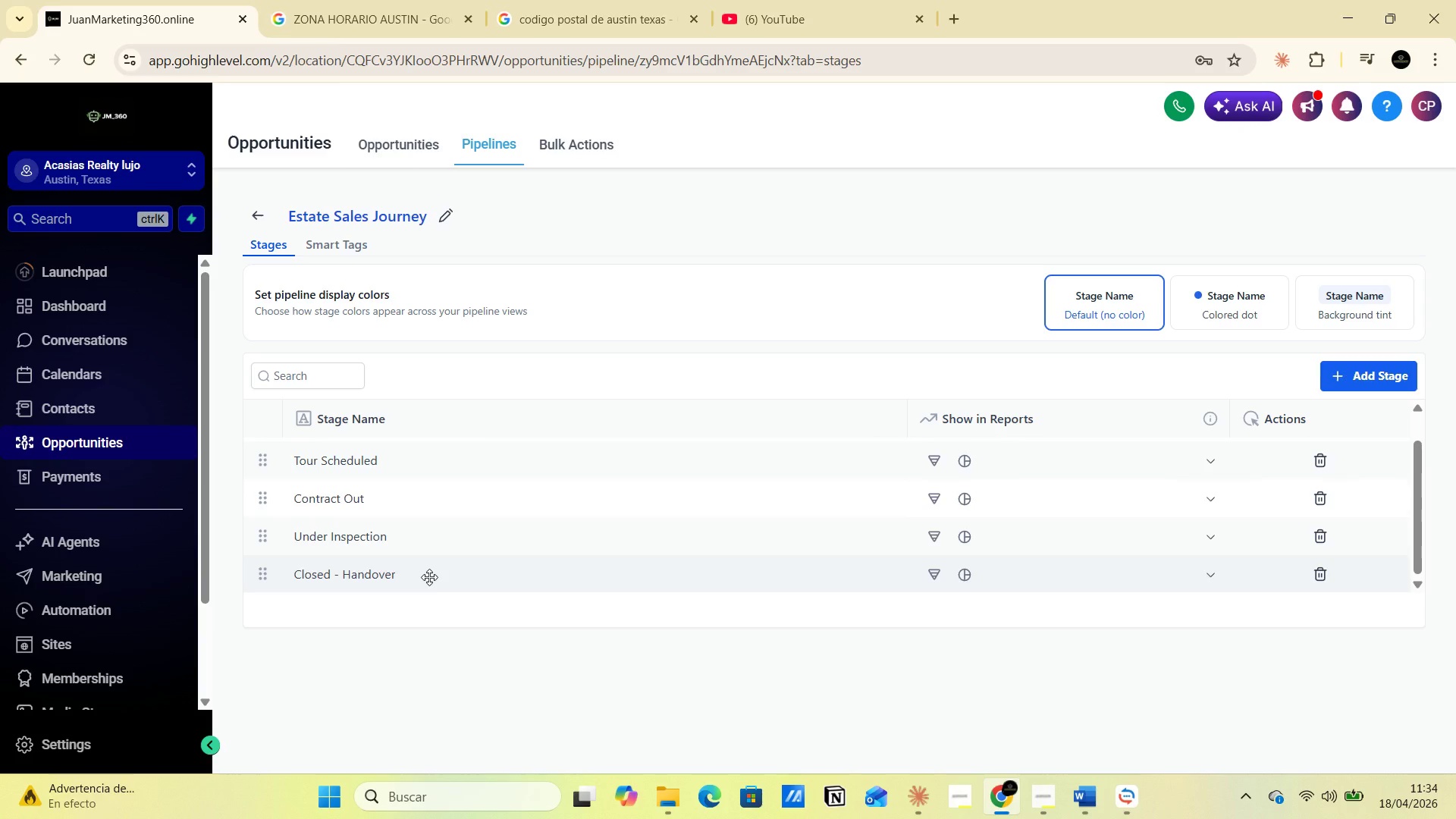 
key(PrintScreen)
 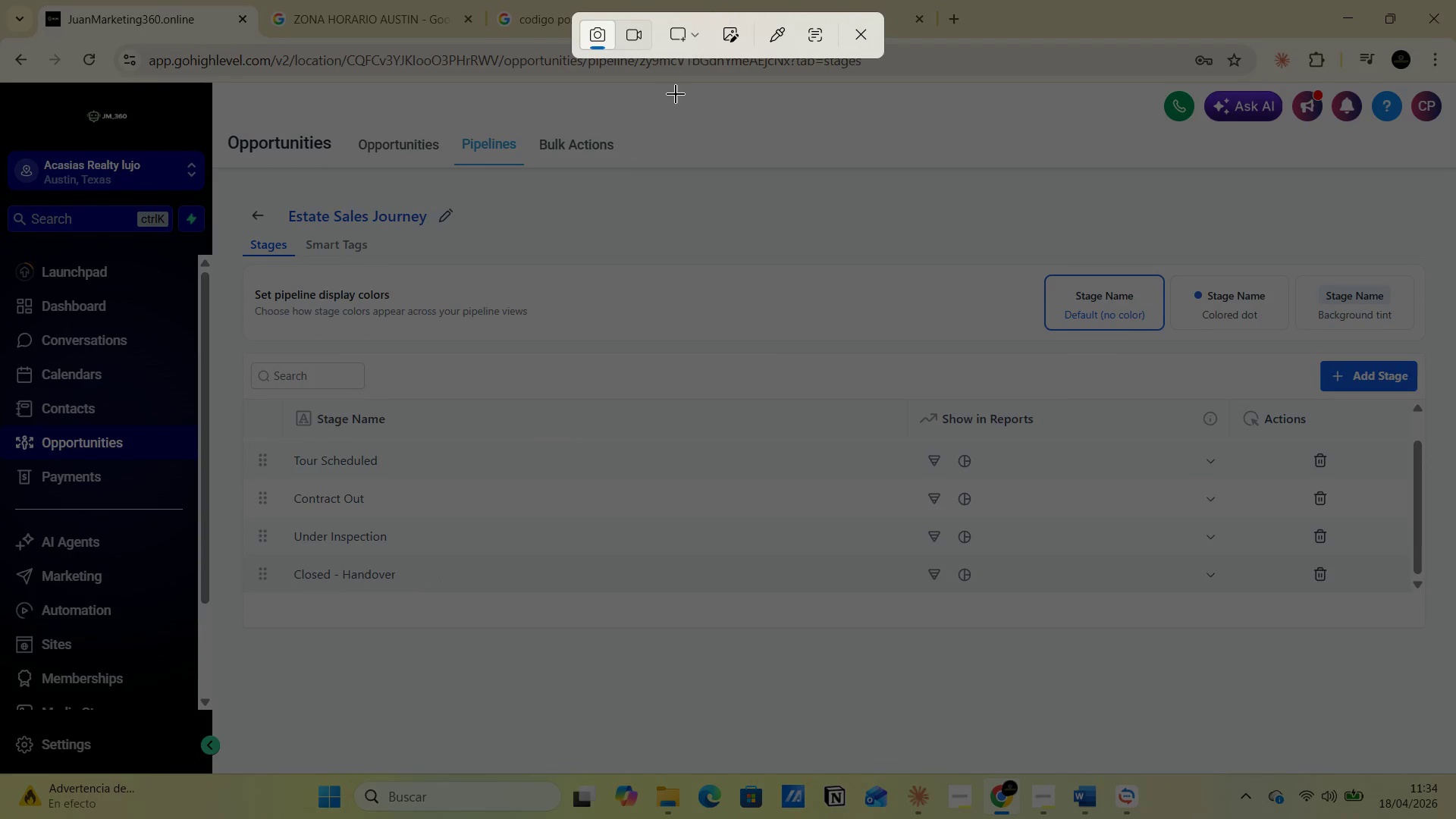 
left_click([701, 41])
 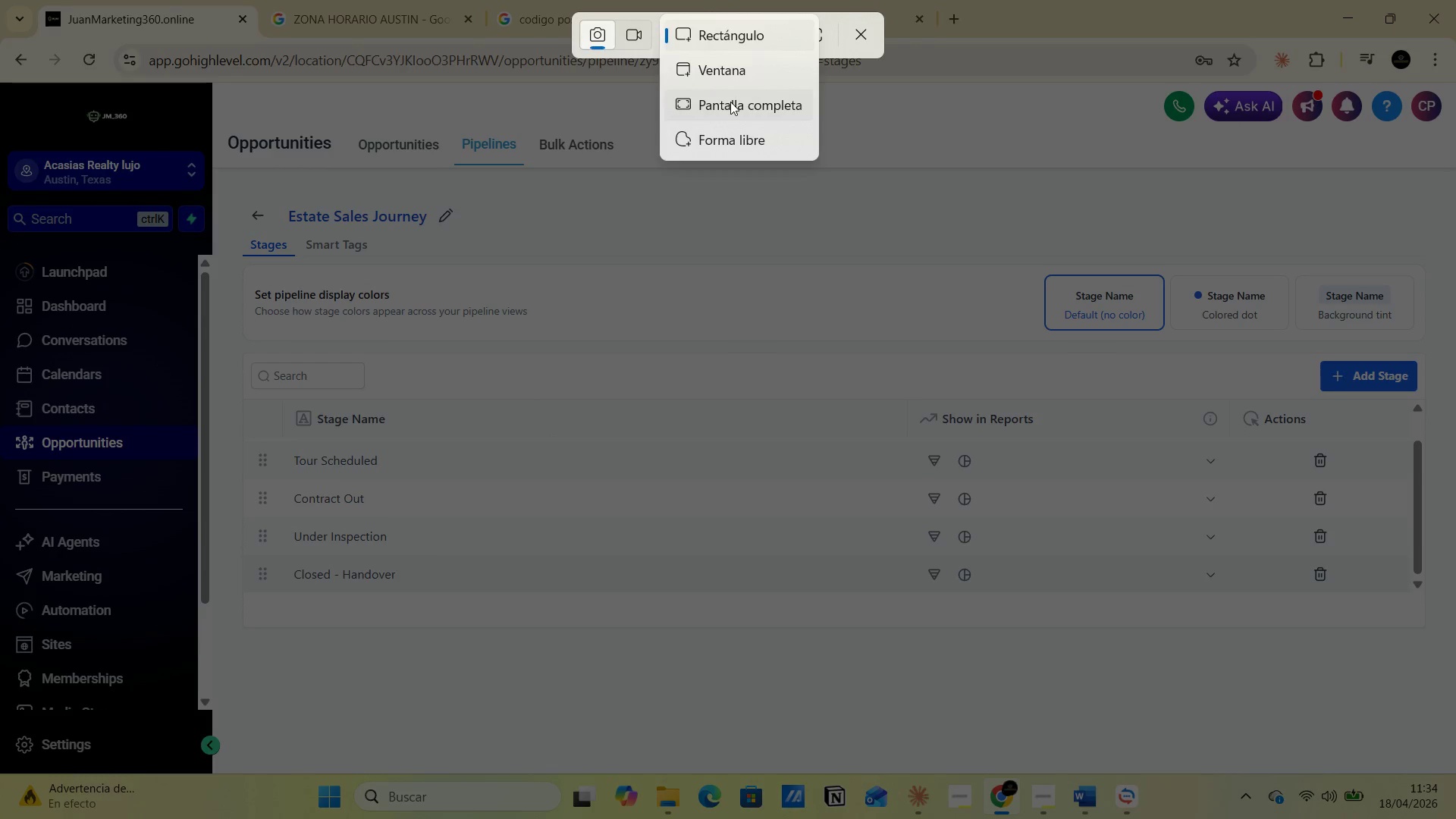 
left_click([730, 102])
 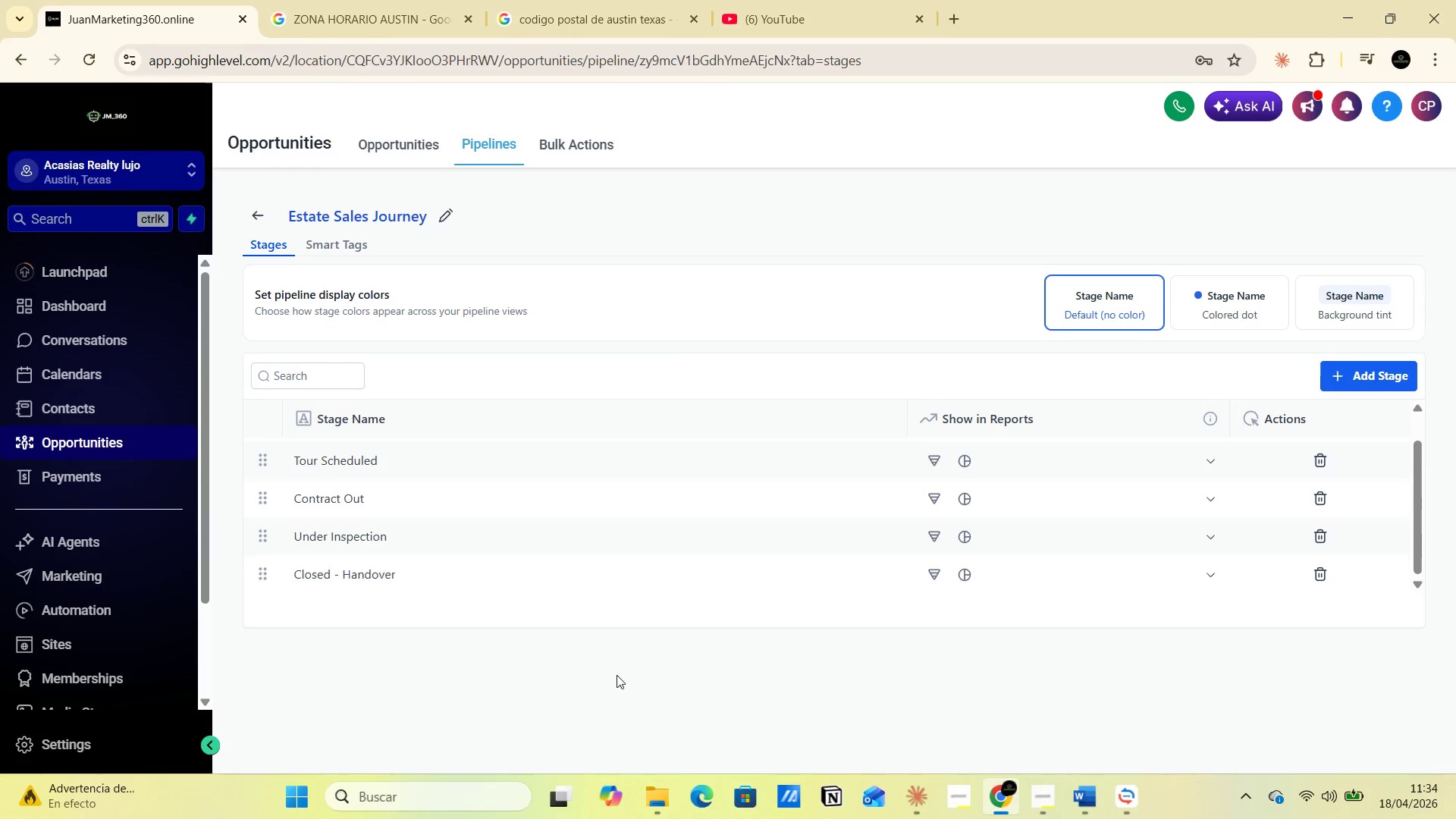 
key(Alt+AltLeft)
 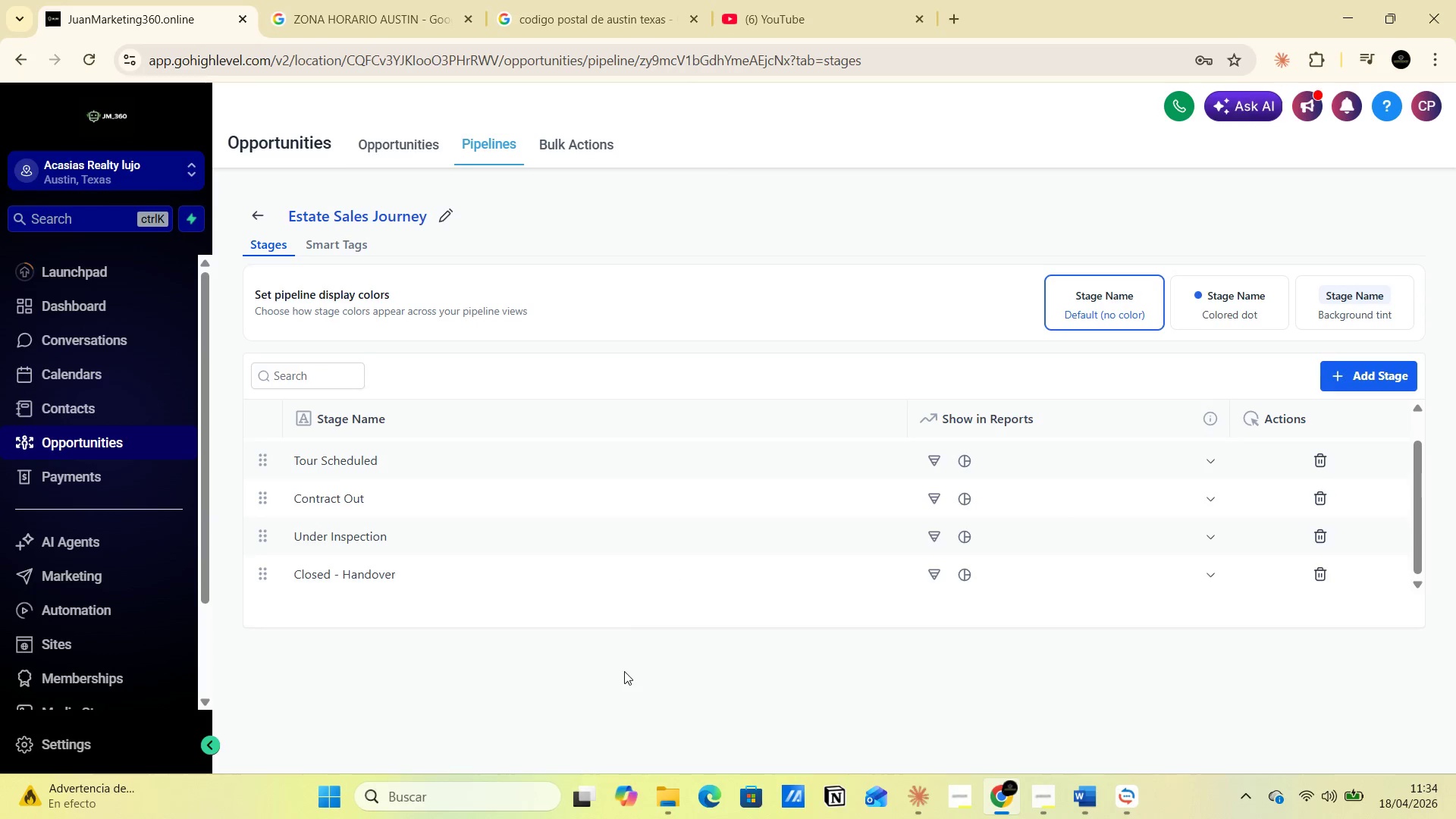 
key(Alt+Tab)
 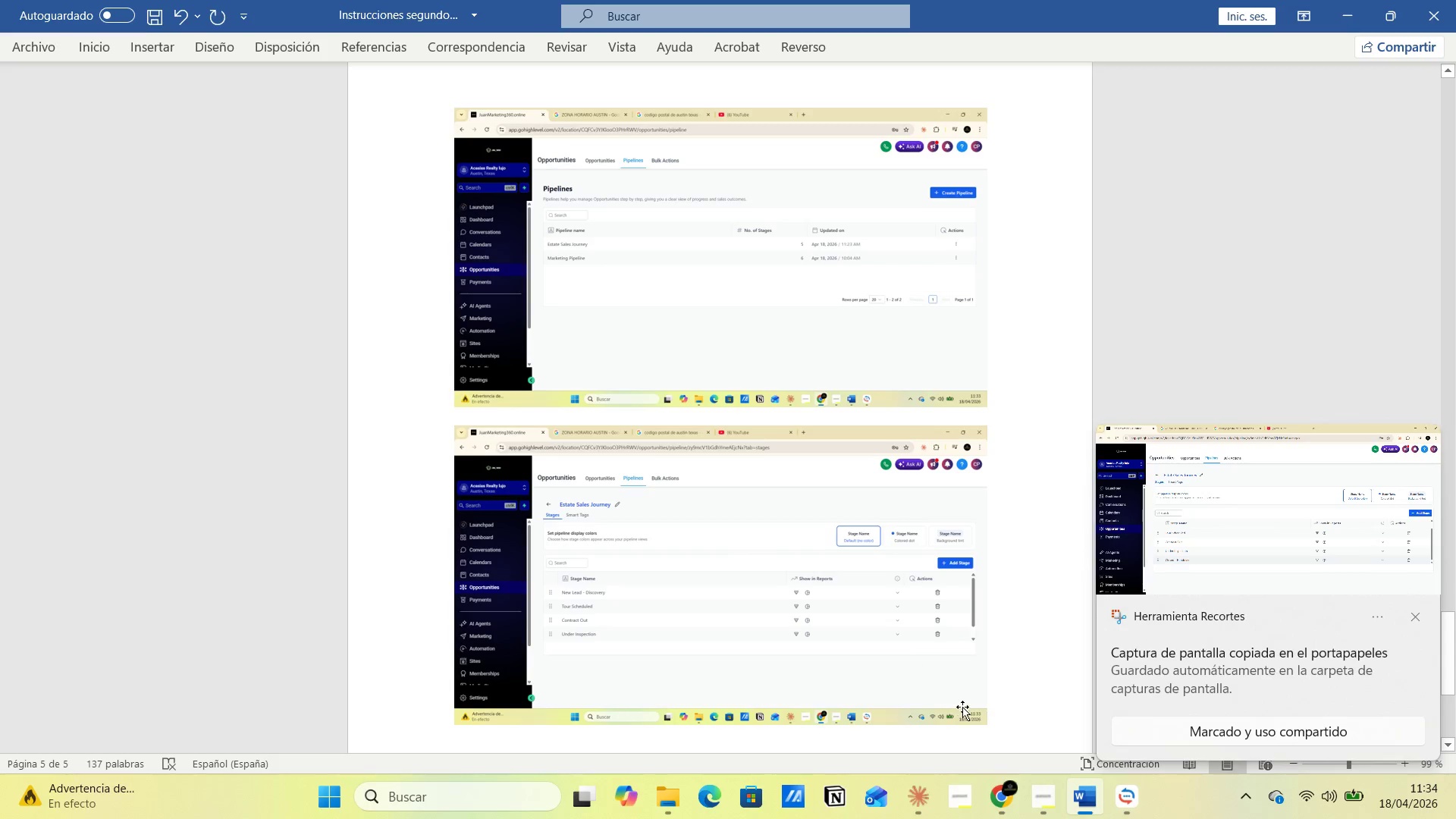 
left_click([992, 711])
 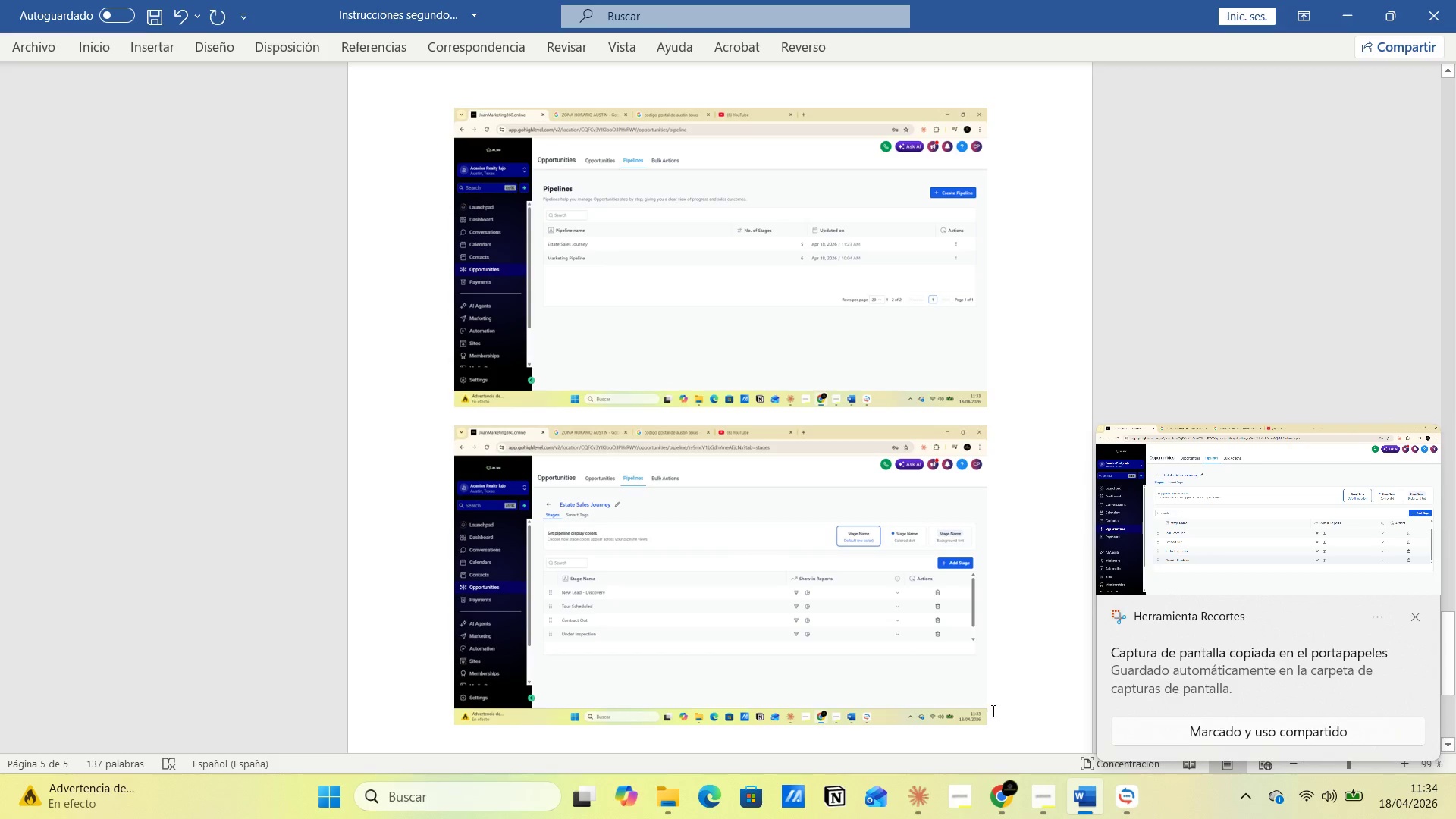 
key(Enter)
 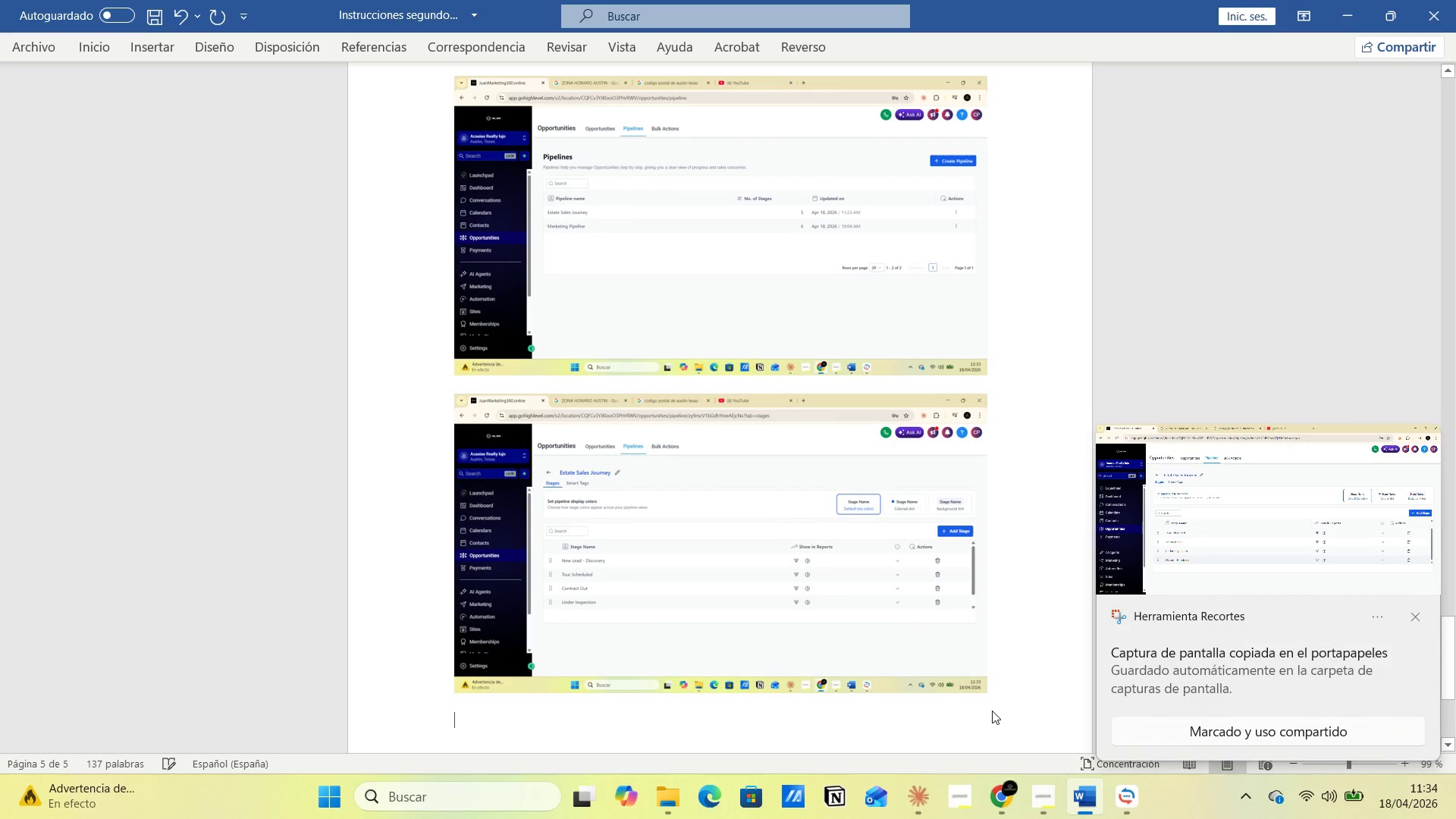 
key(Control+V)
 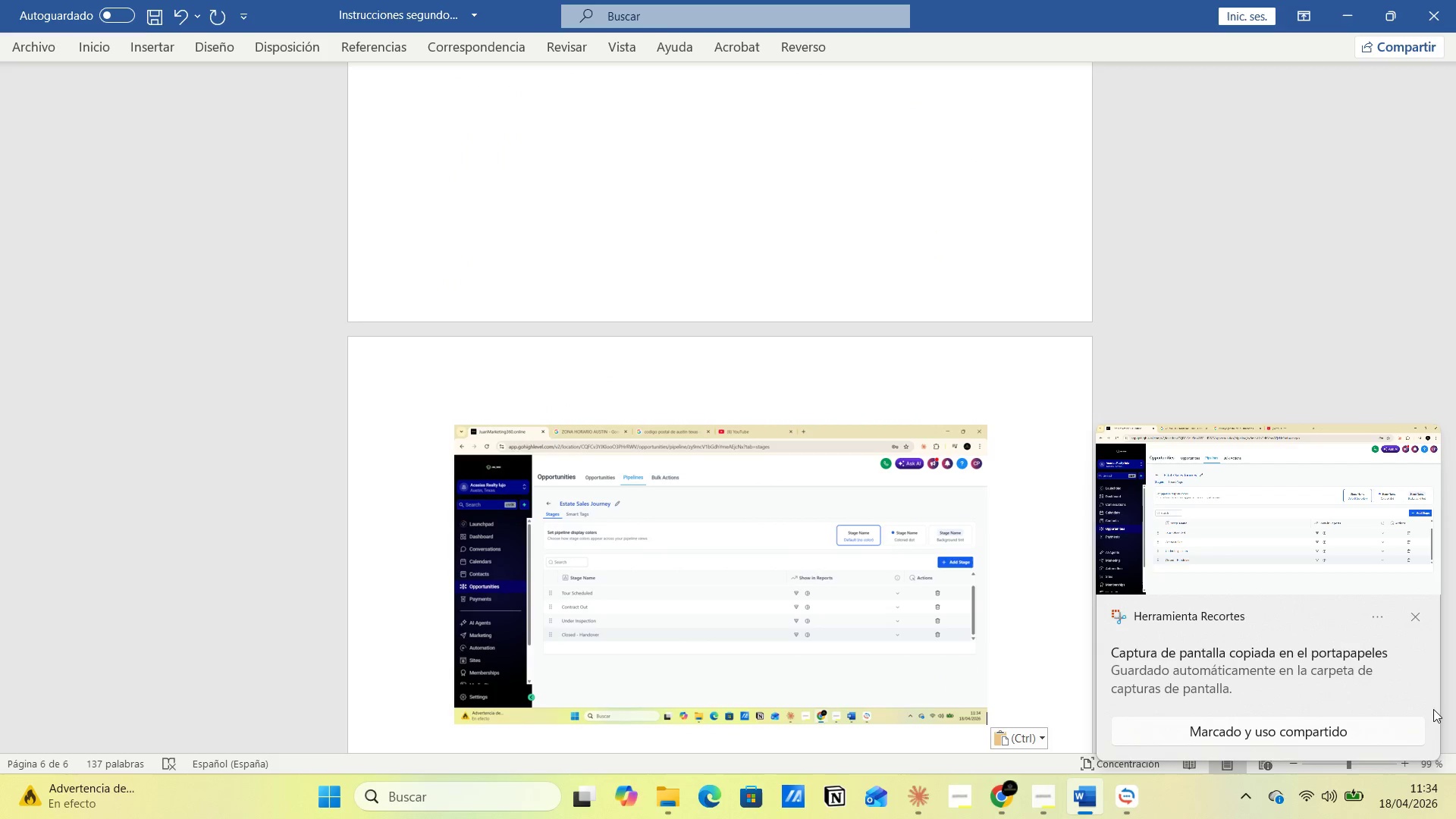 
left_click([1407, 613])
 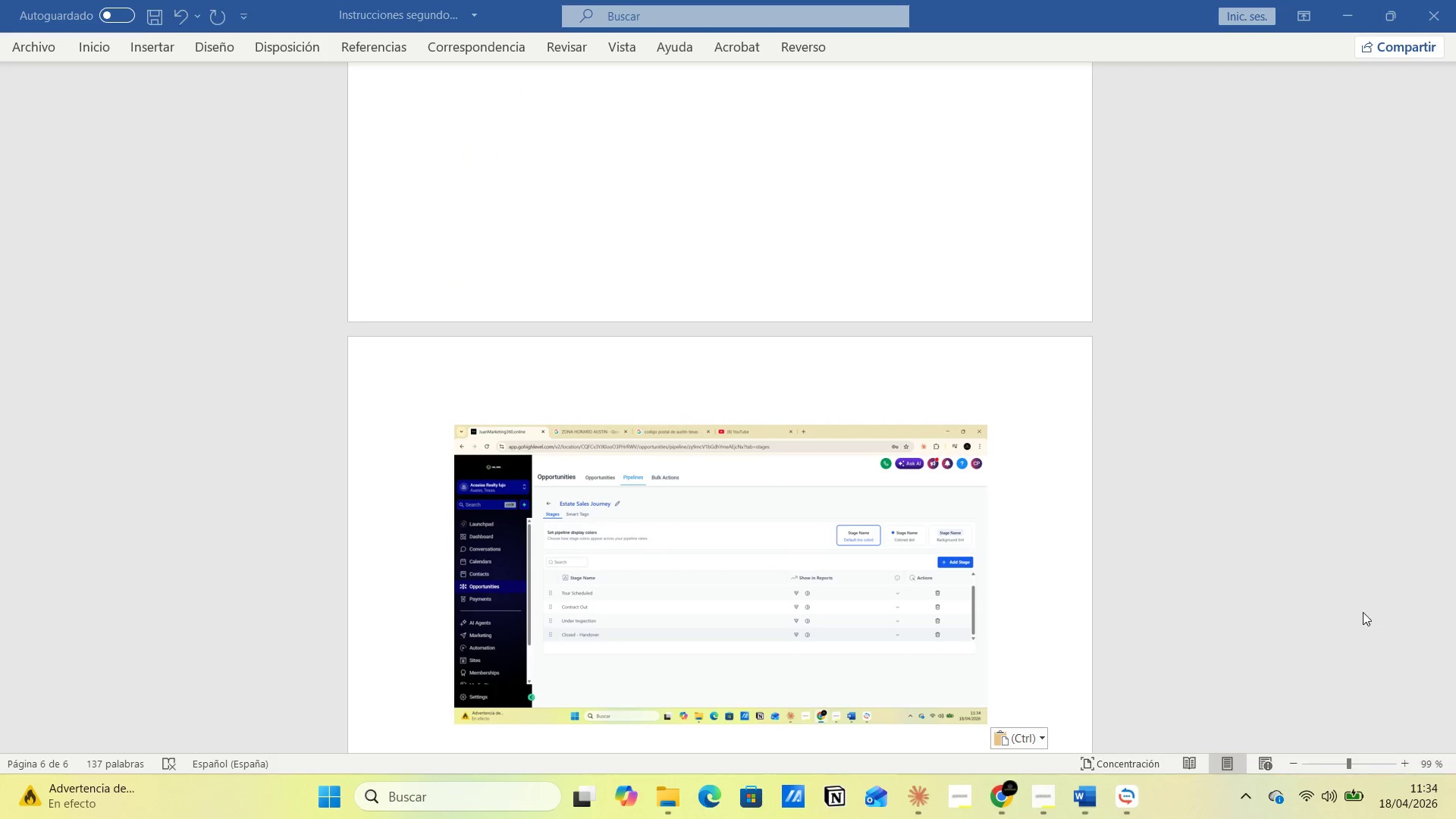 
key(Alt+AltLeft)
 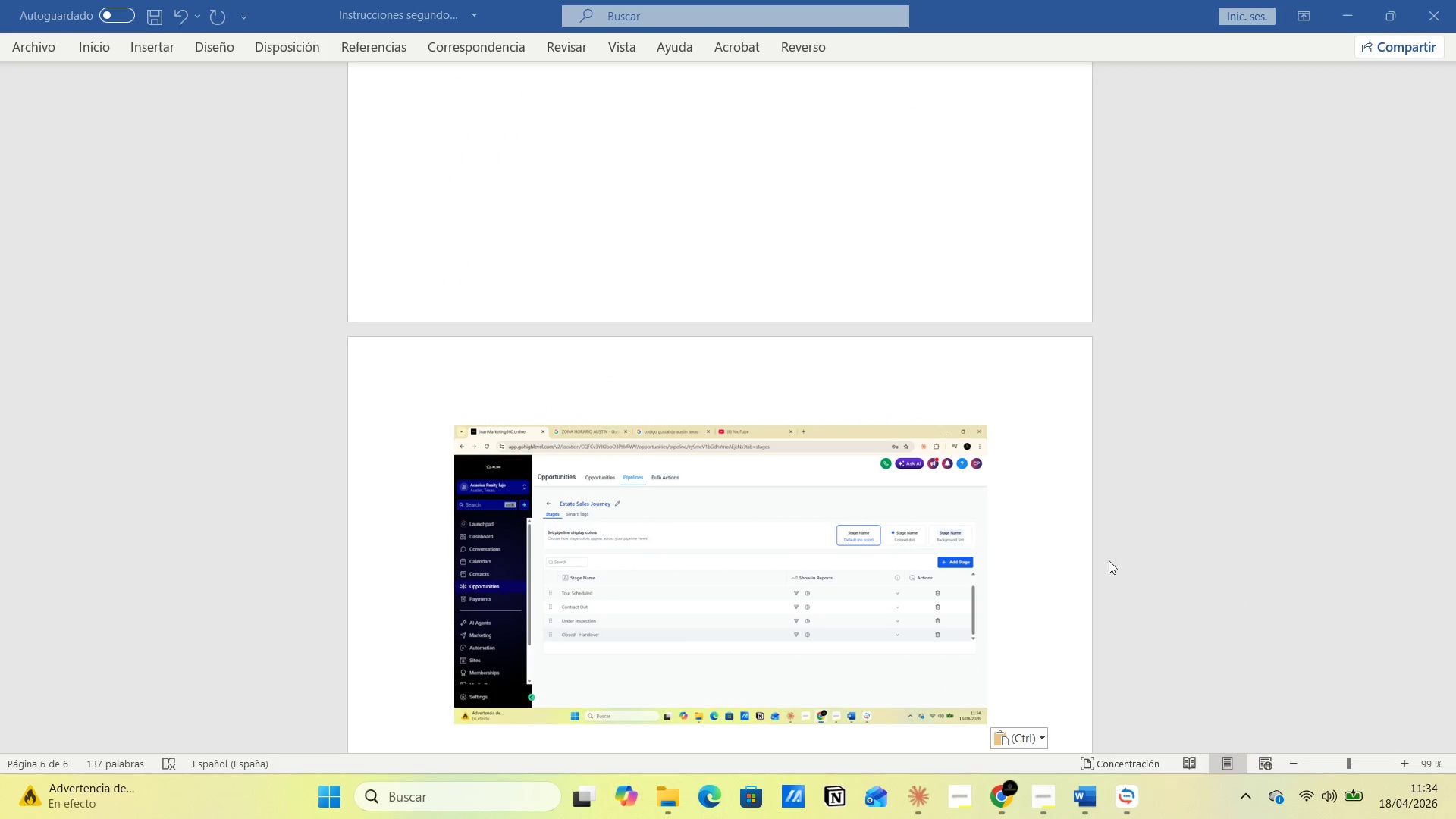 
key(Alt+Tab)
 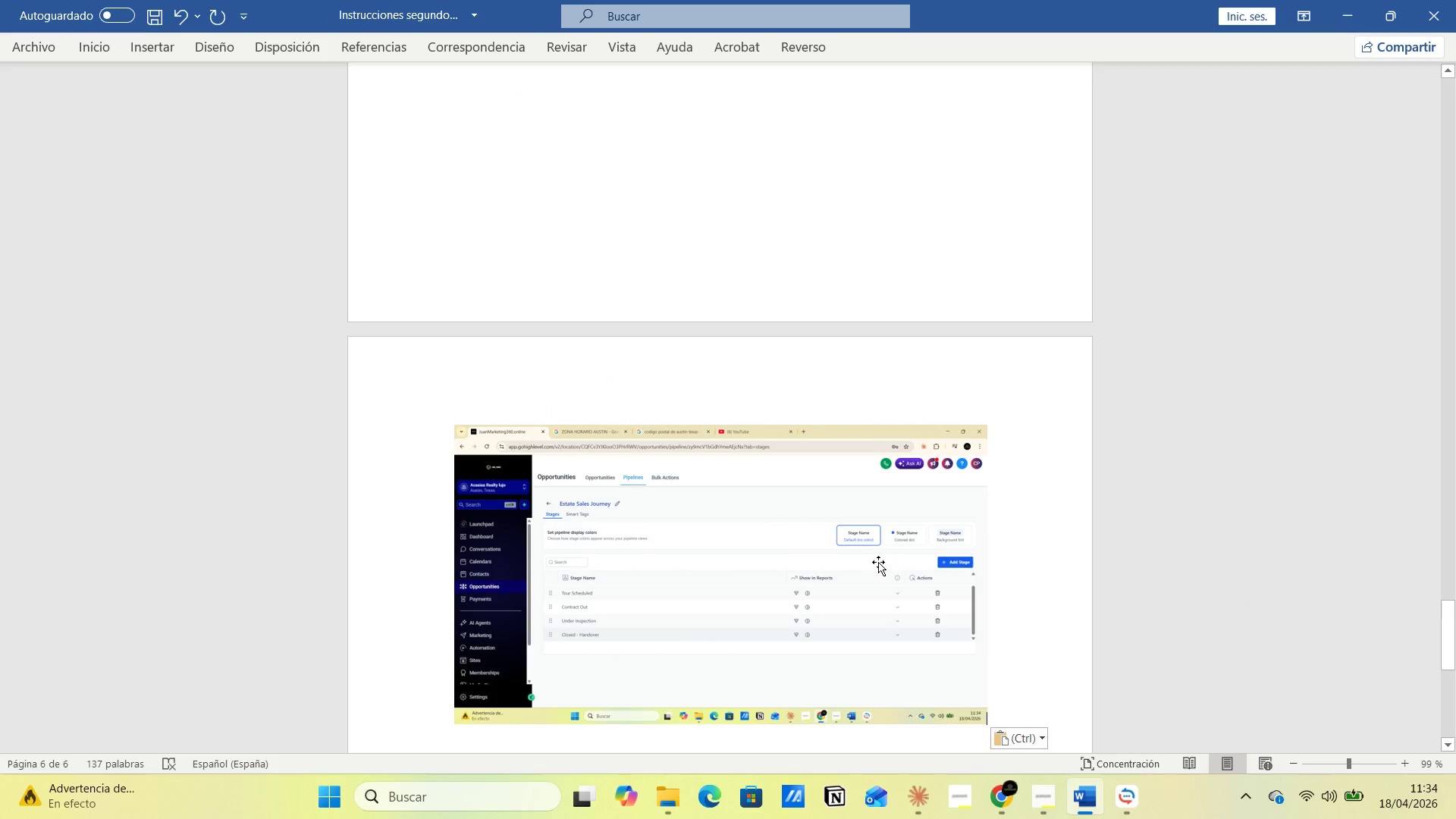 
key(Alt+AltLeft)
 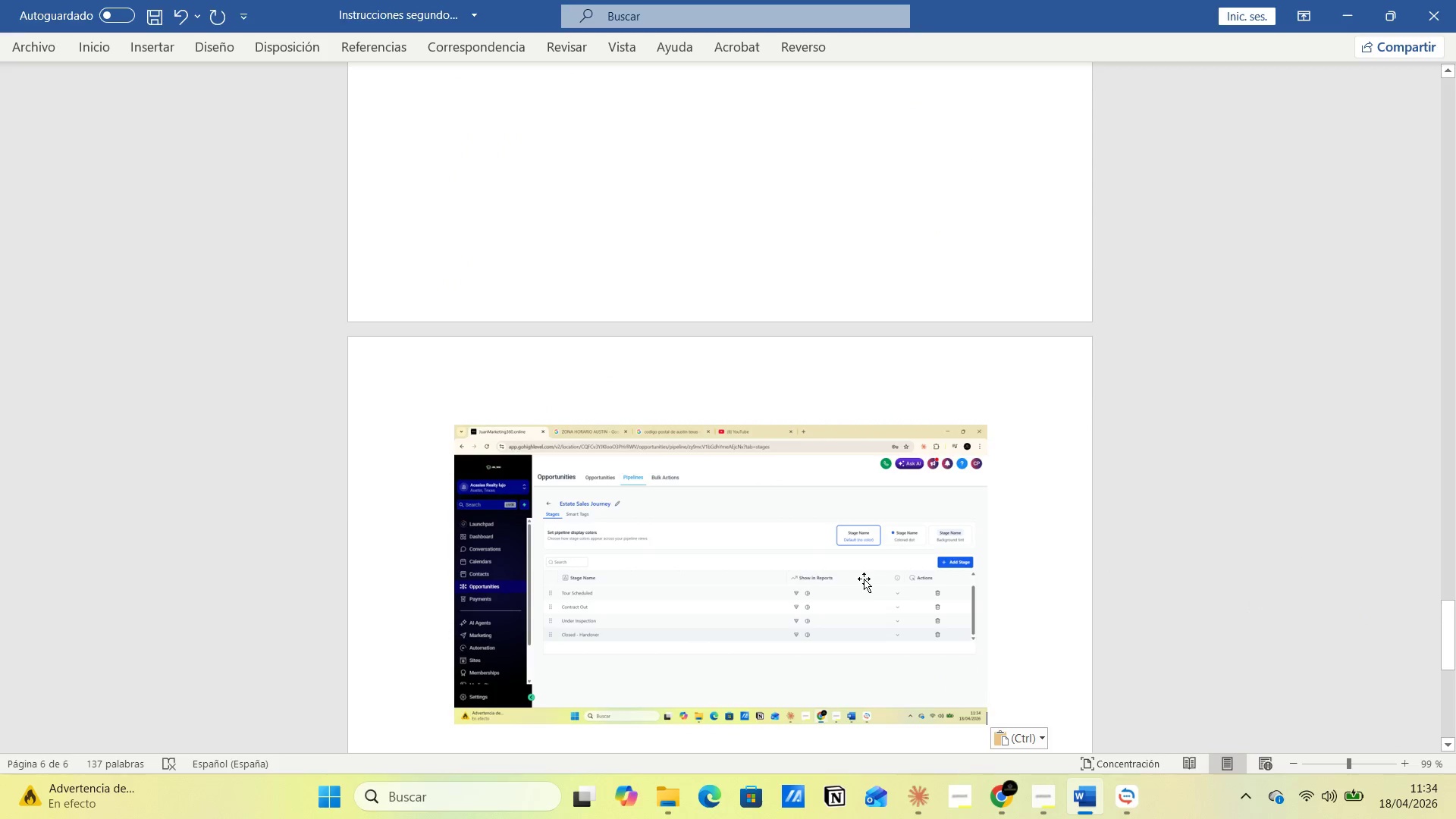 
key(Alt+Tab)
 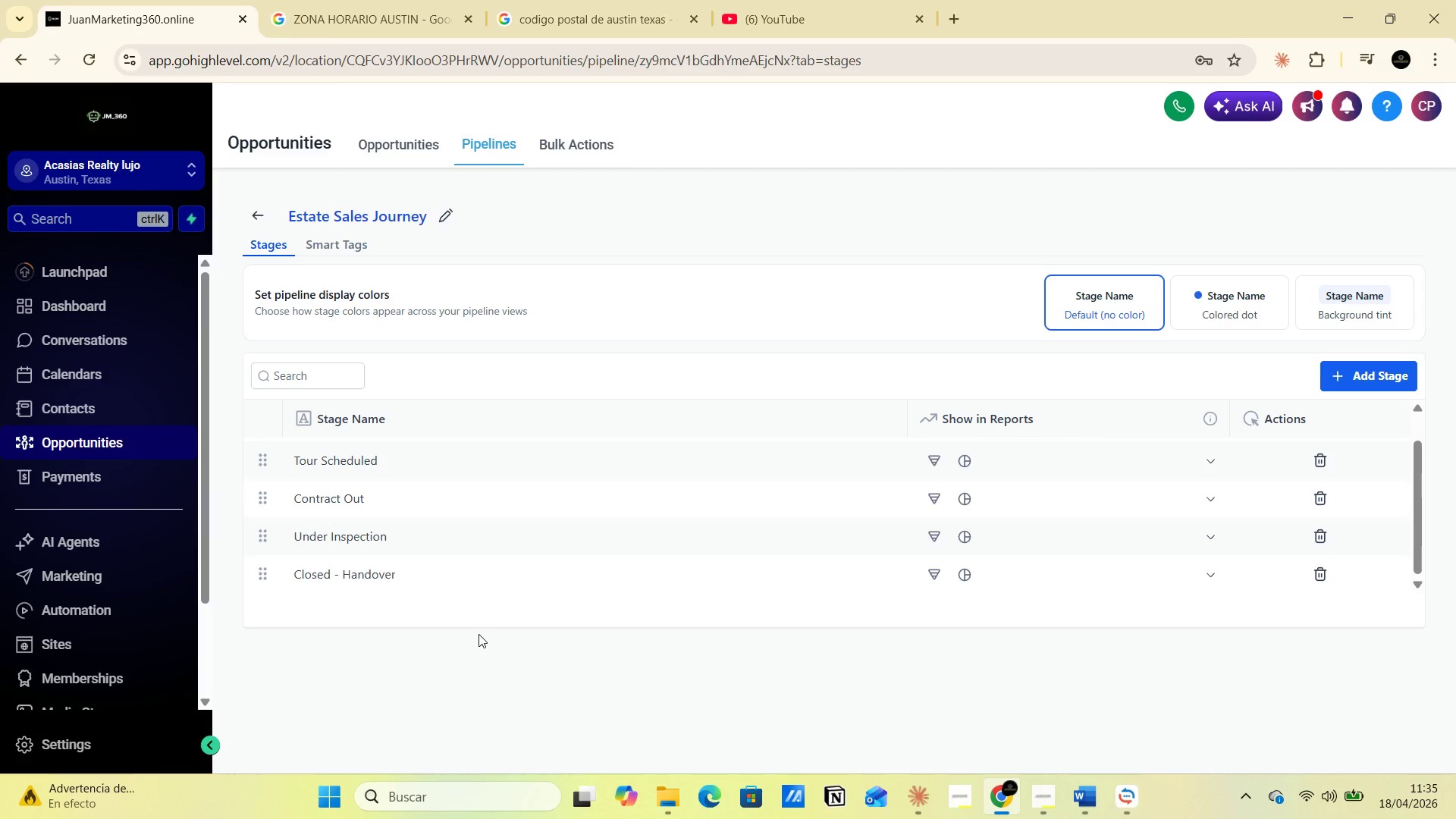 
wait(39.38)
 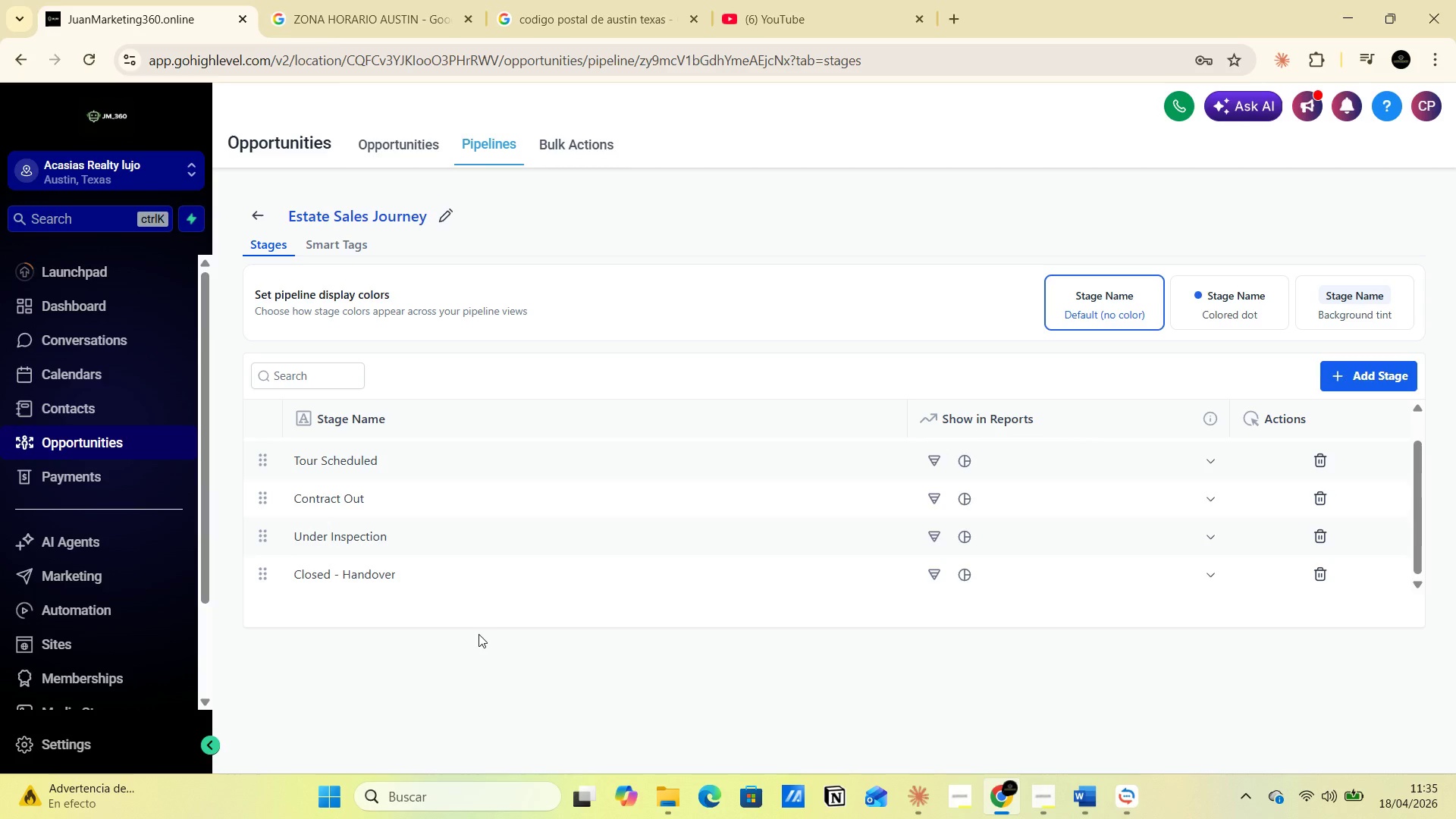 
left_click([420, 637])
 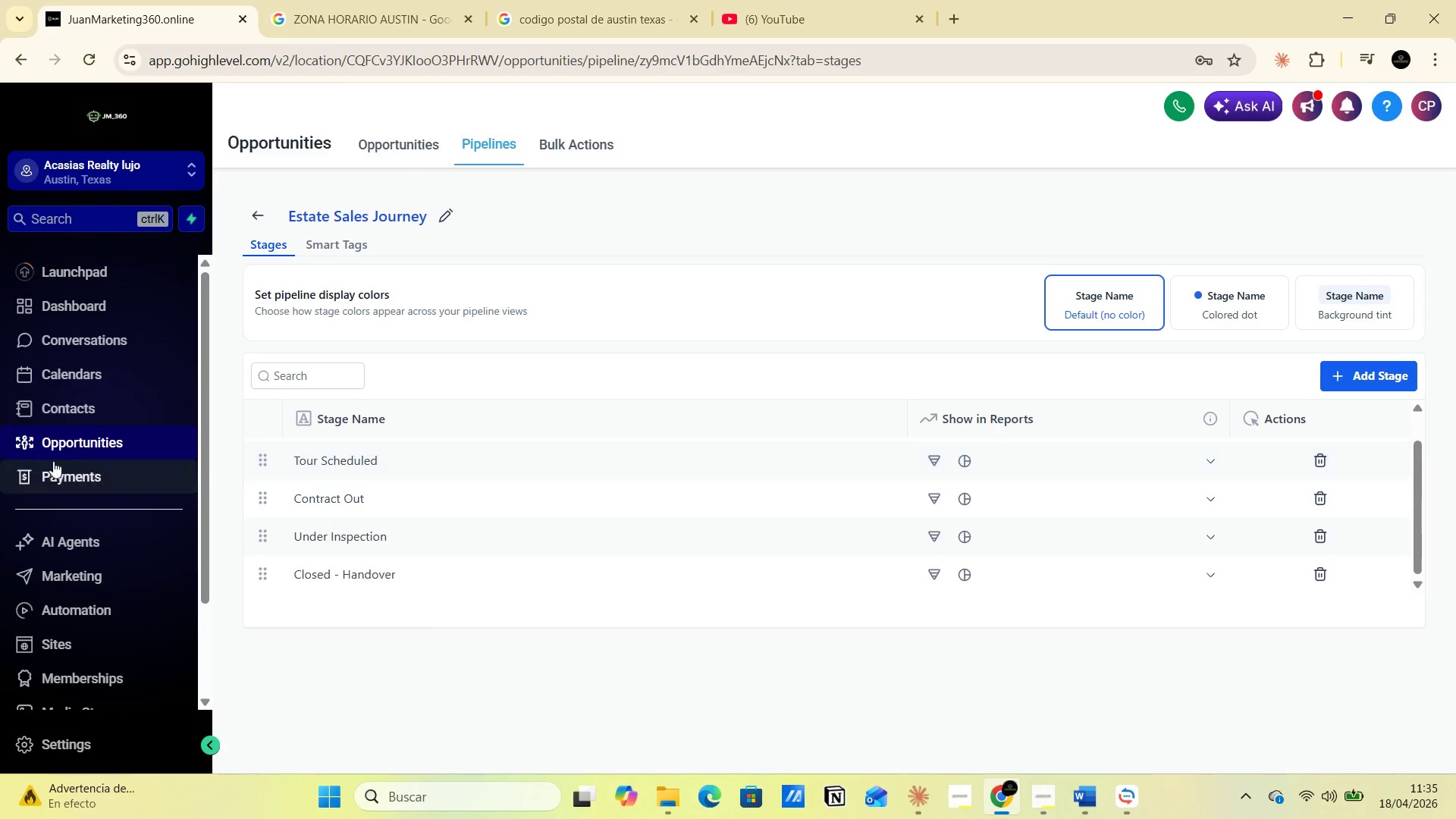 
scroll: coordinate [218, 456], scroll_direction: up, amount: 1.0
 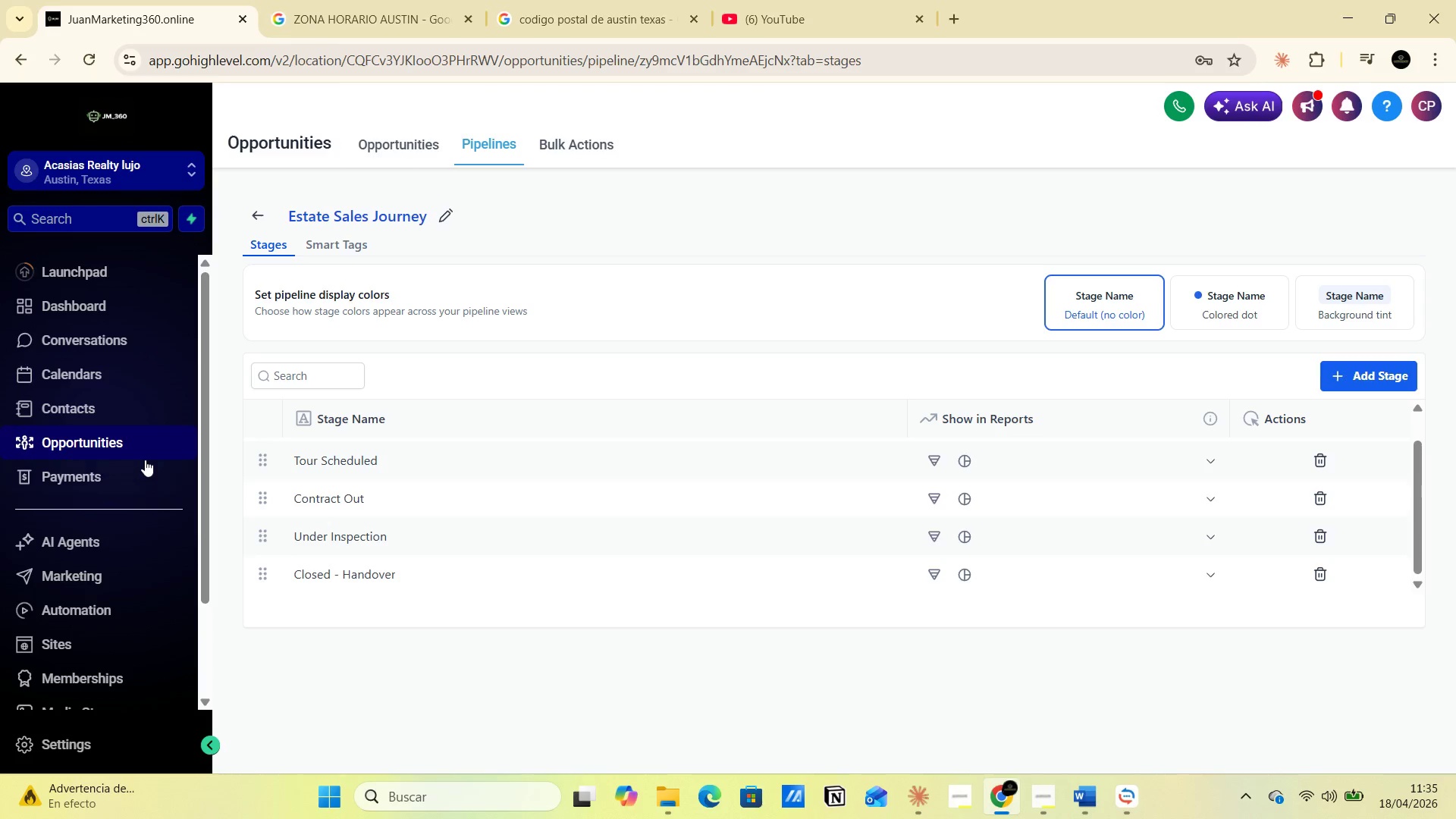 
scroll: coordinate [143, 463], scroll_direction: down, amount: 1.0
 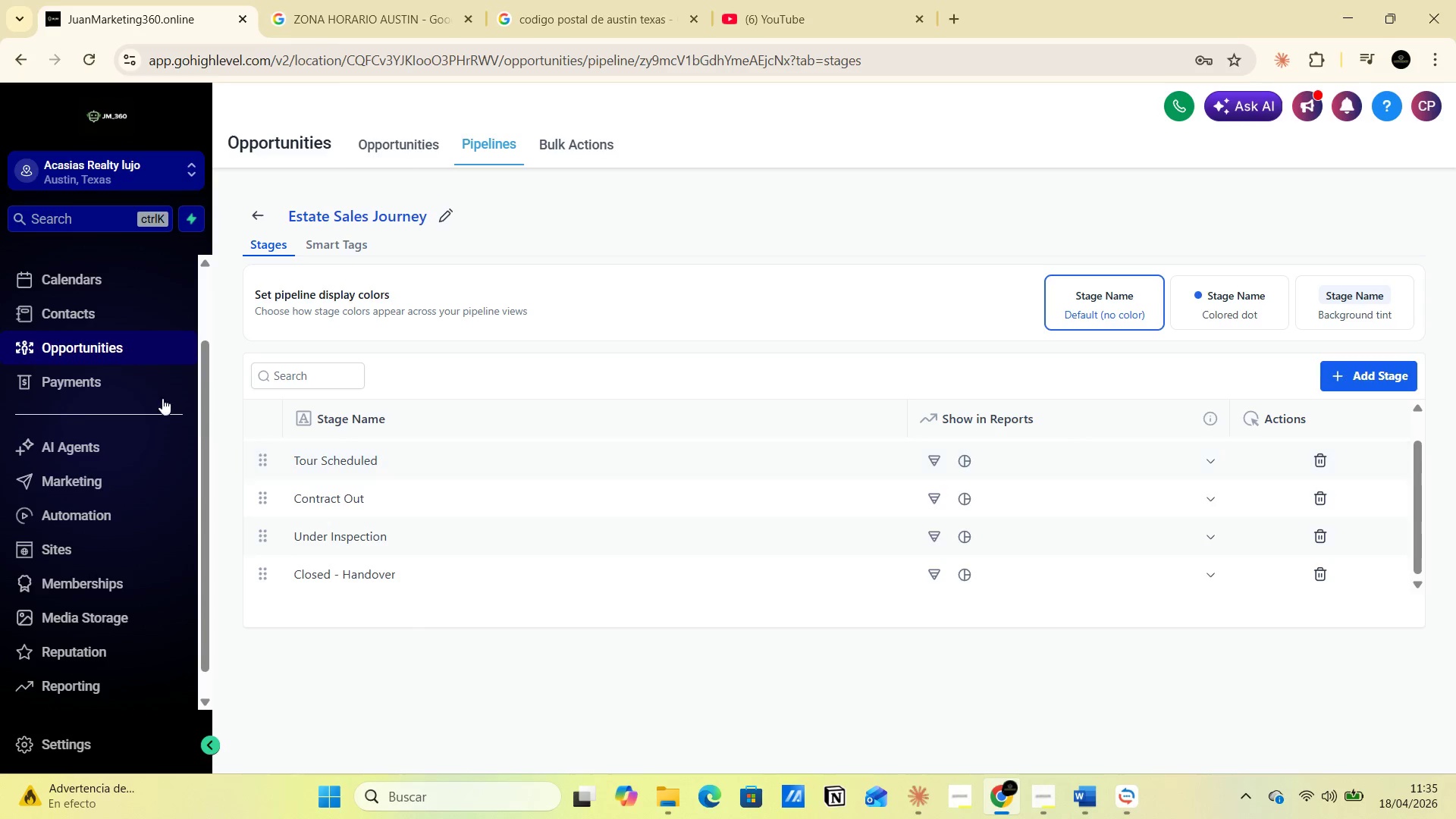 
left_click([90, 350])
 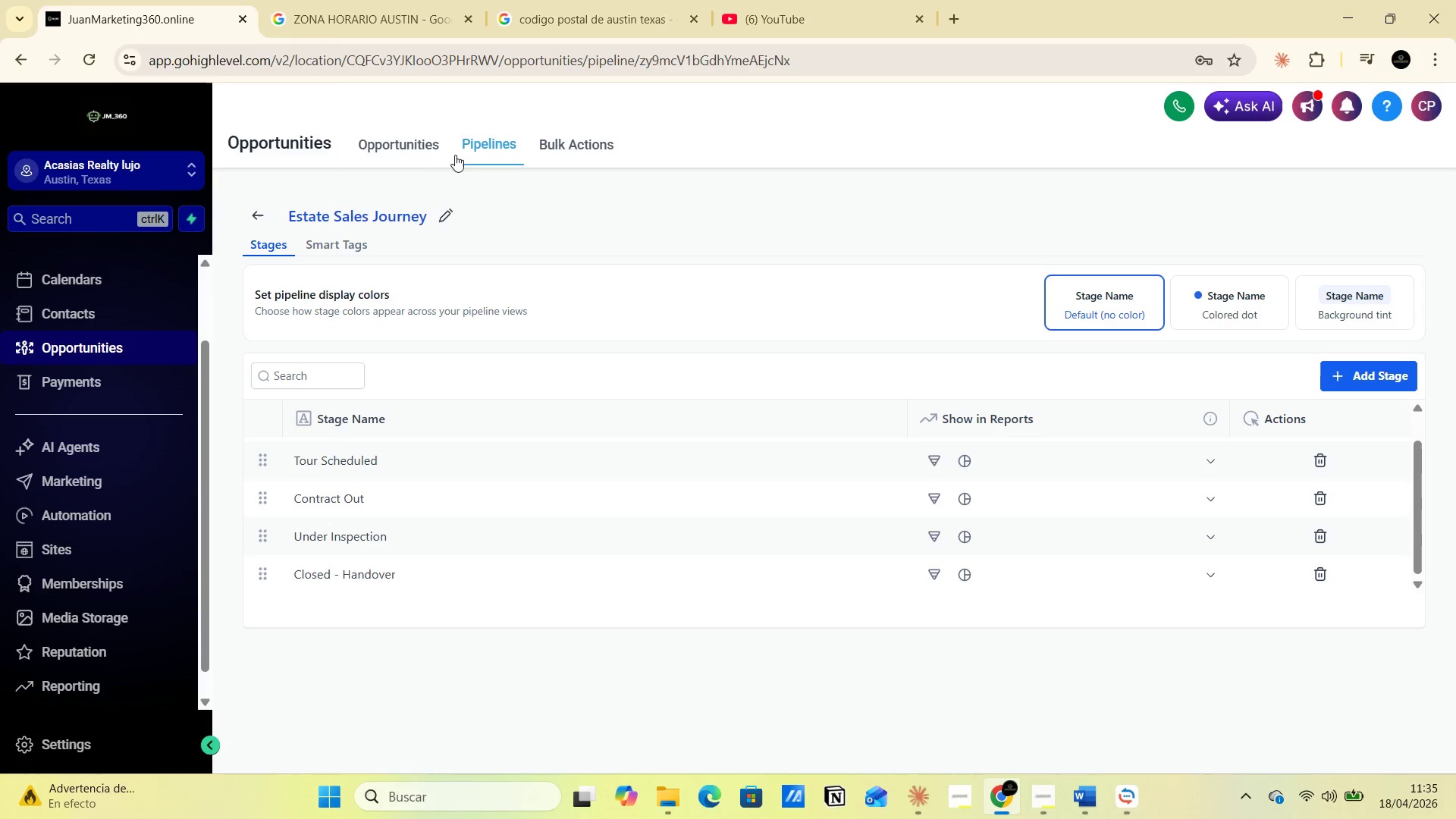 
left_click([416, 148])
 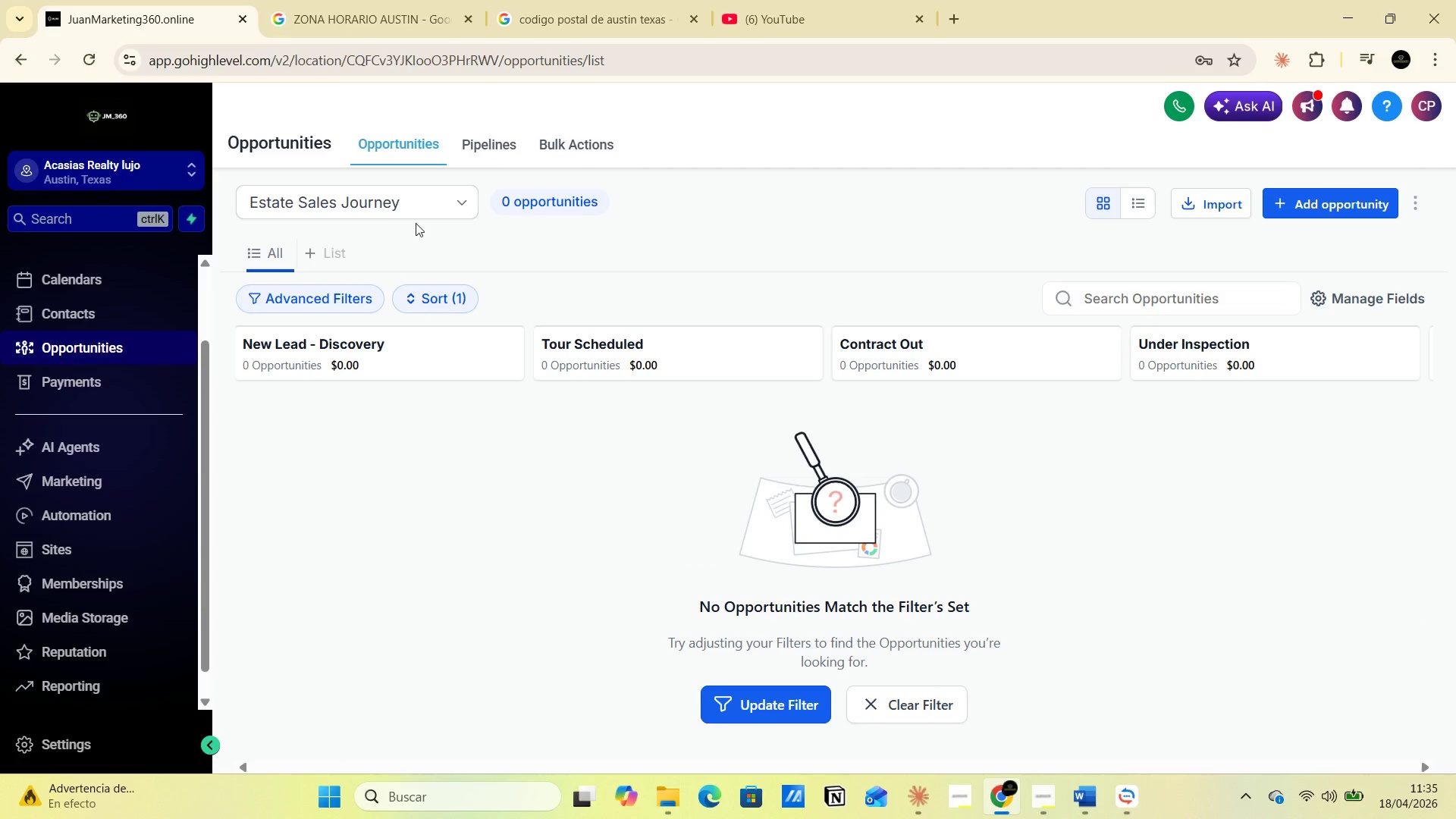 
left_click([449, 209])
 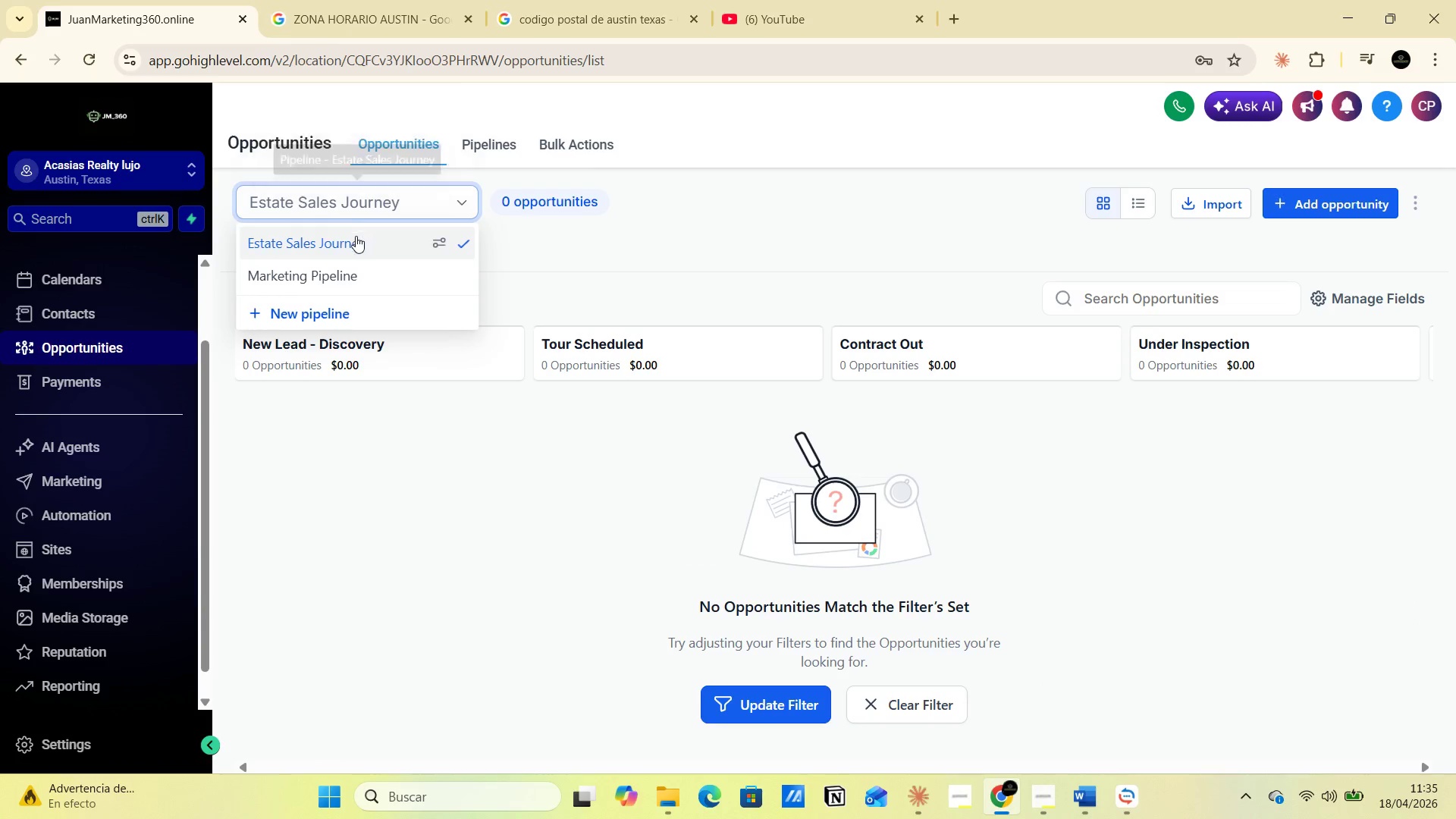 
left_click([347, 242])
 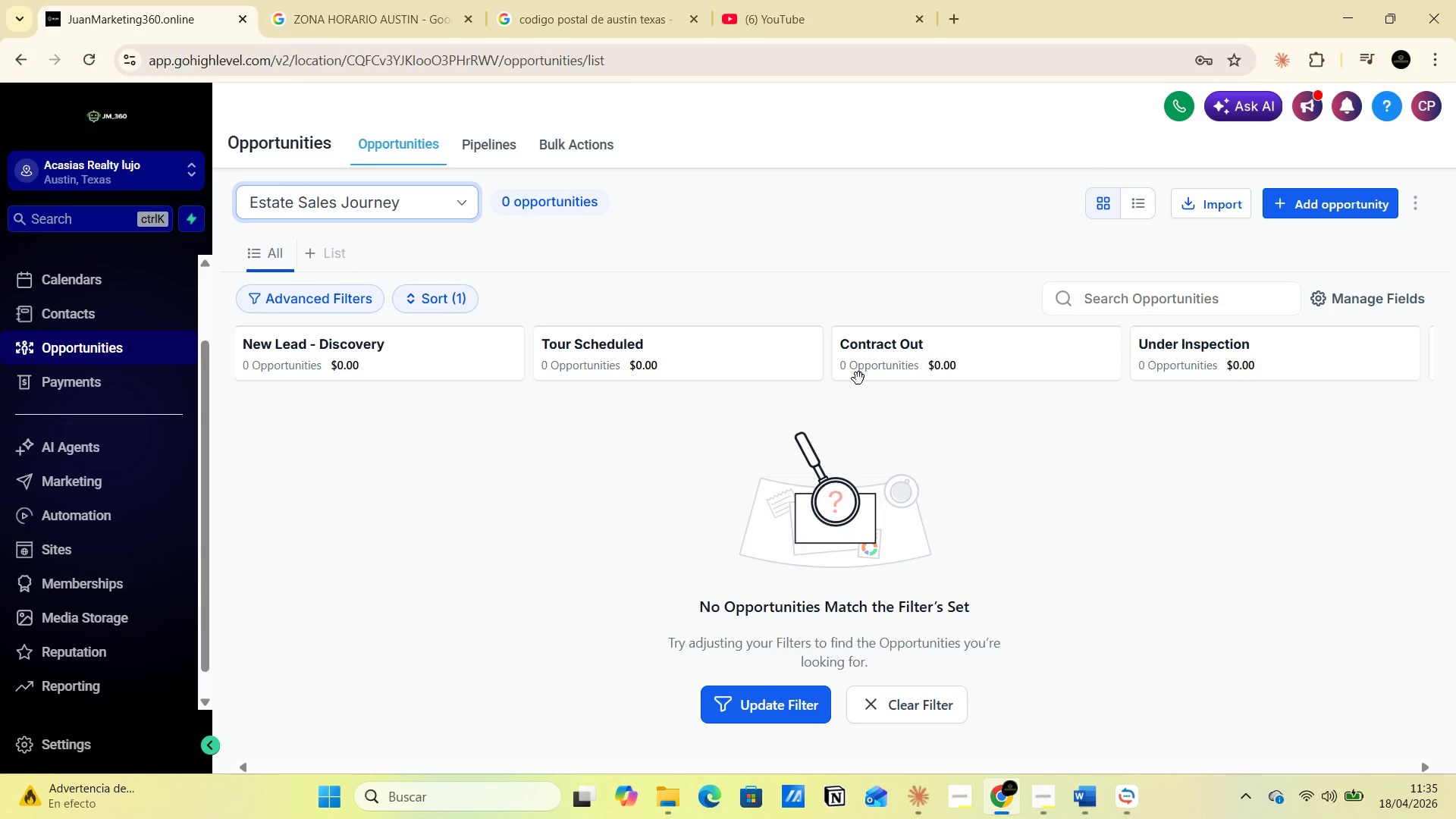 
left_click([1134, 207])
 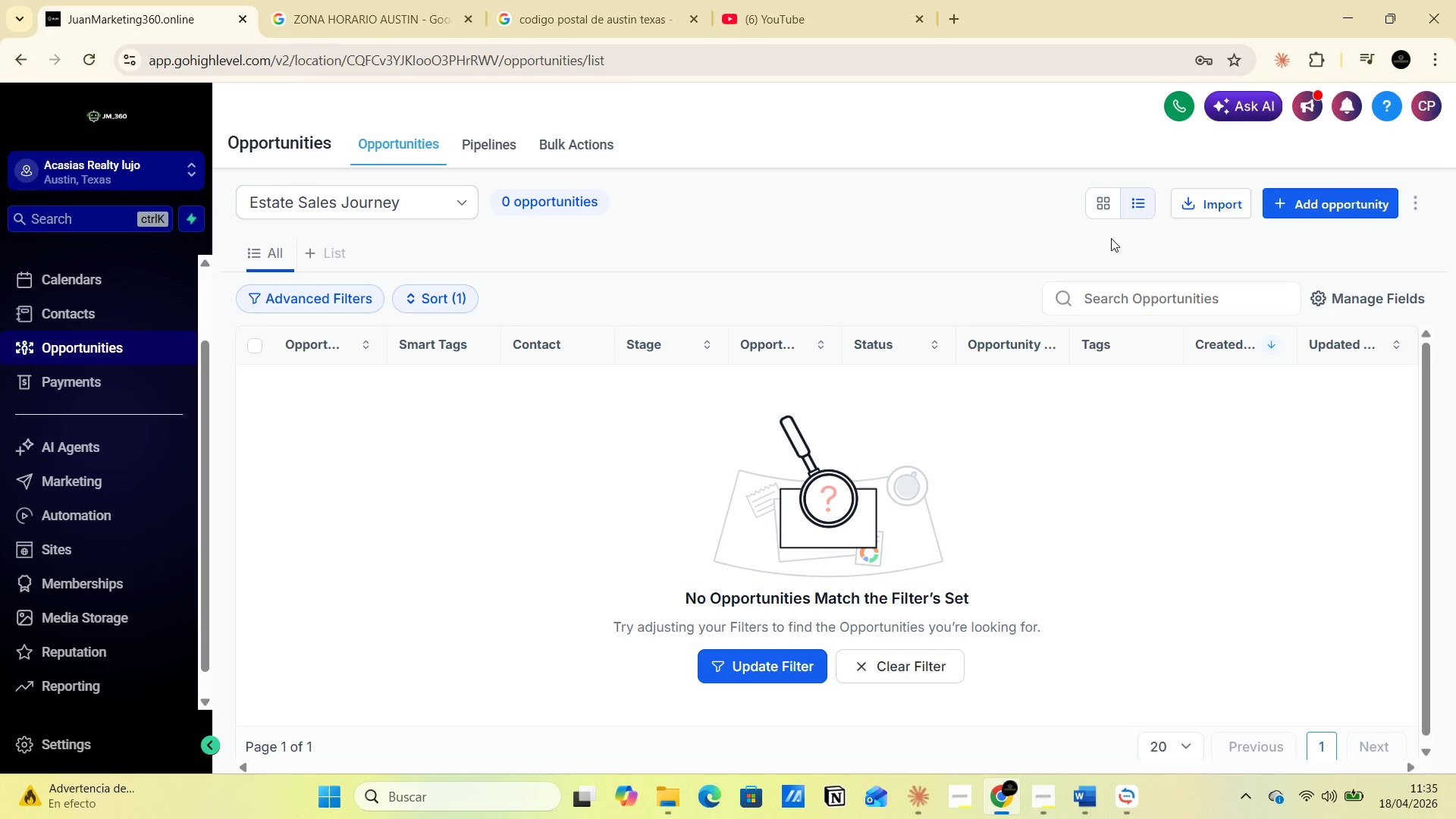 
left_click([1099, 202])
 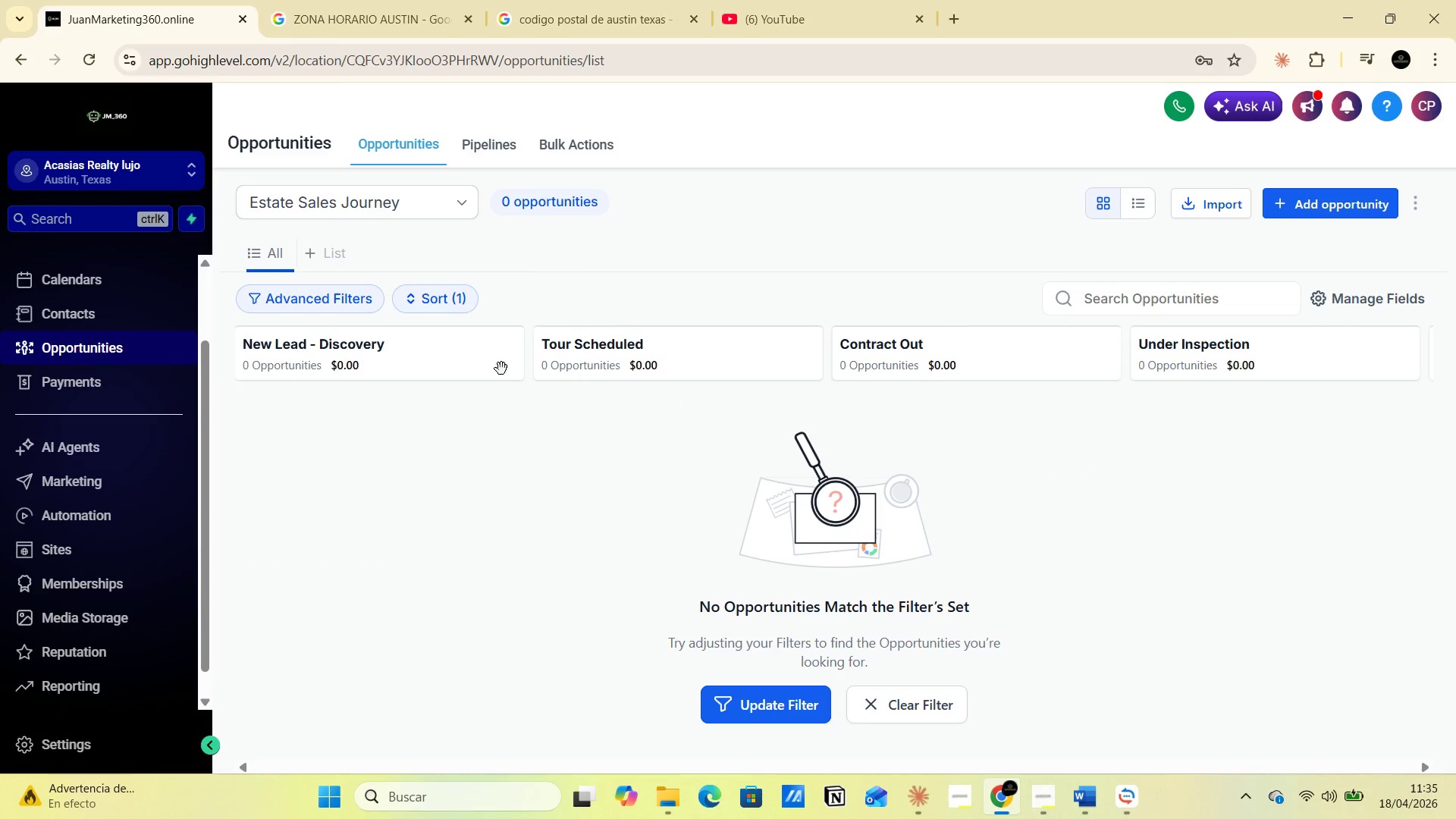 
left_click_drag(start_coordinate=[1295, 362], to_coordinate=[1213, 366])
 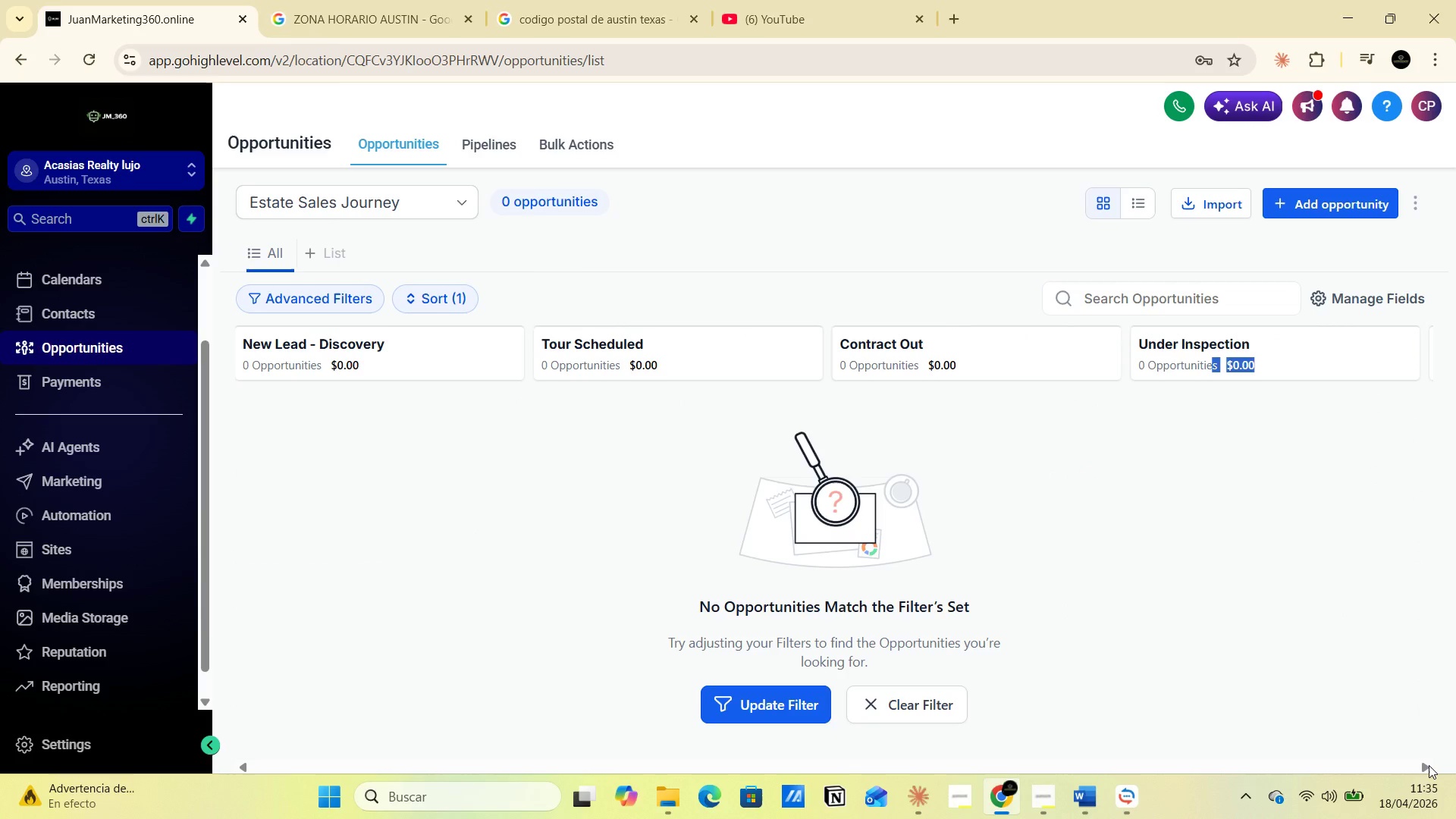 
double_click([1423, 764])
 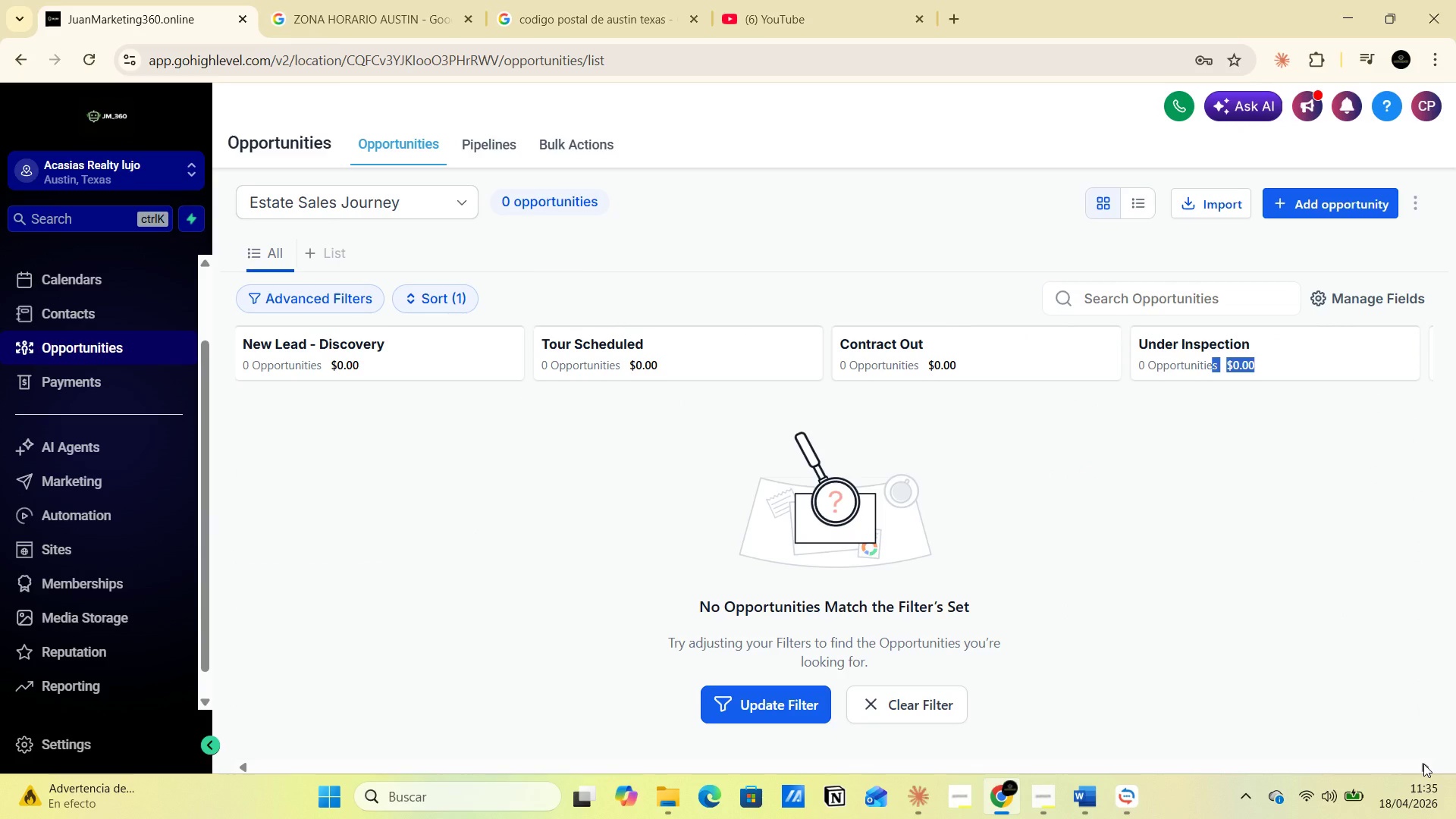 
triple_click([1423, 764])